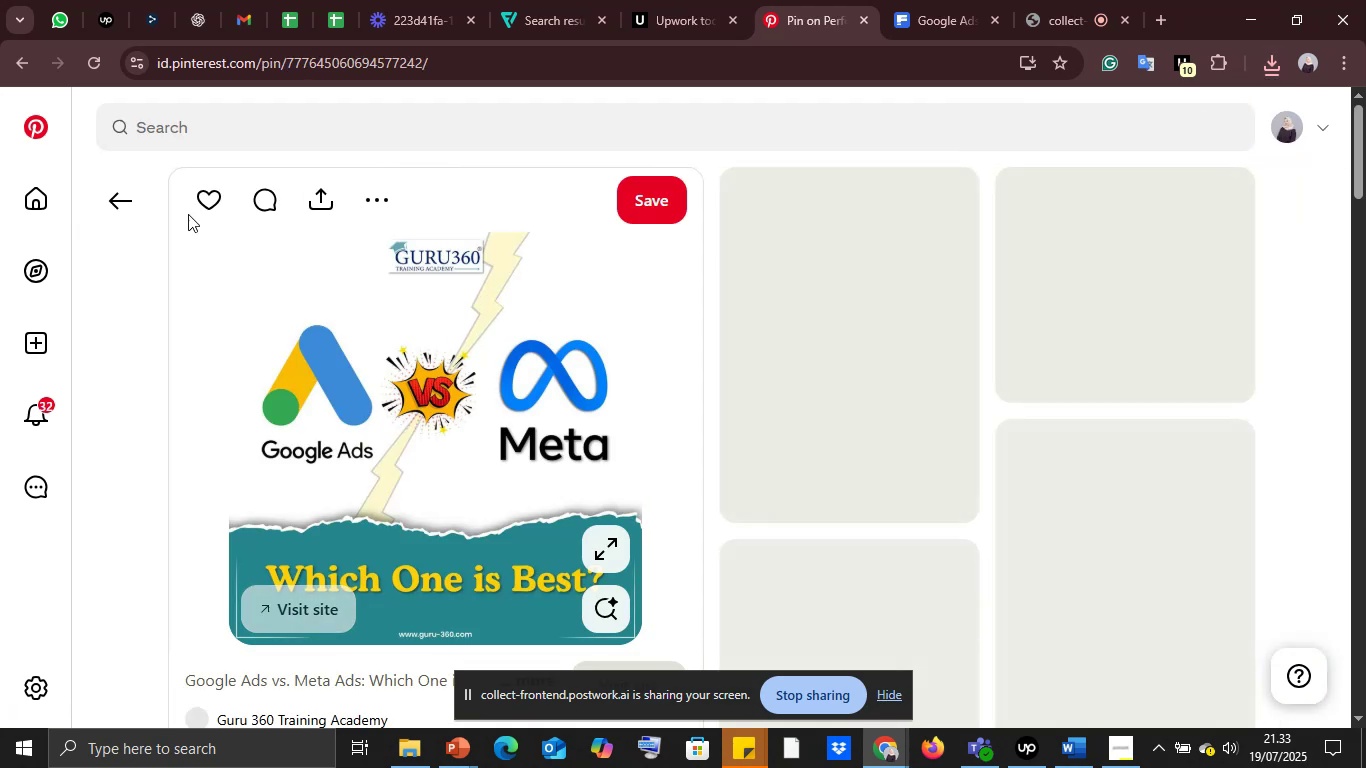 
left_click([131, 204])
 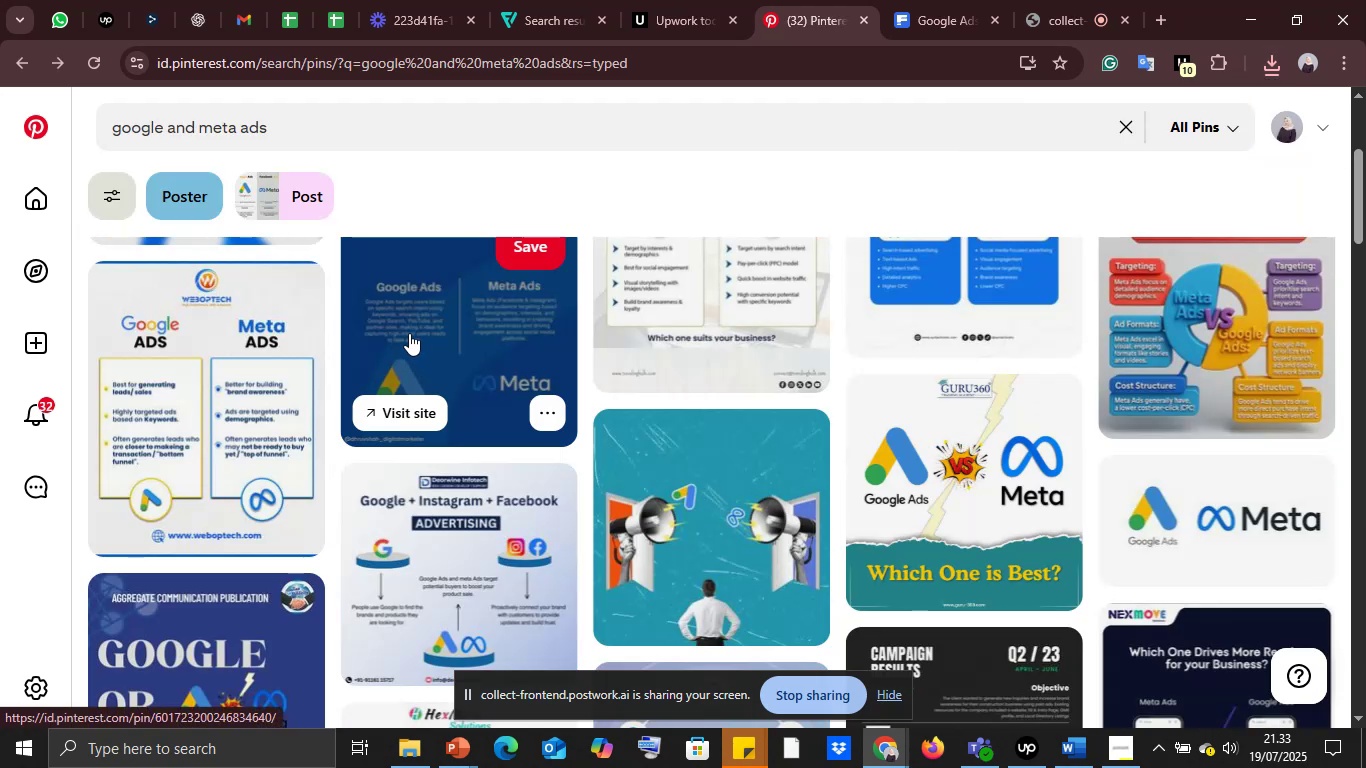 
left_click([408, 333])
 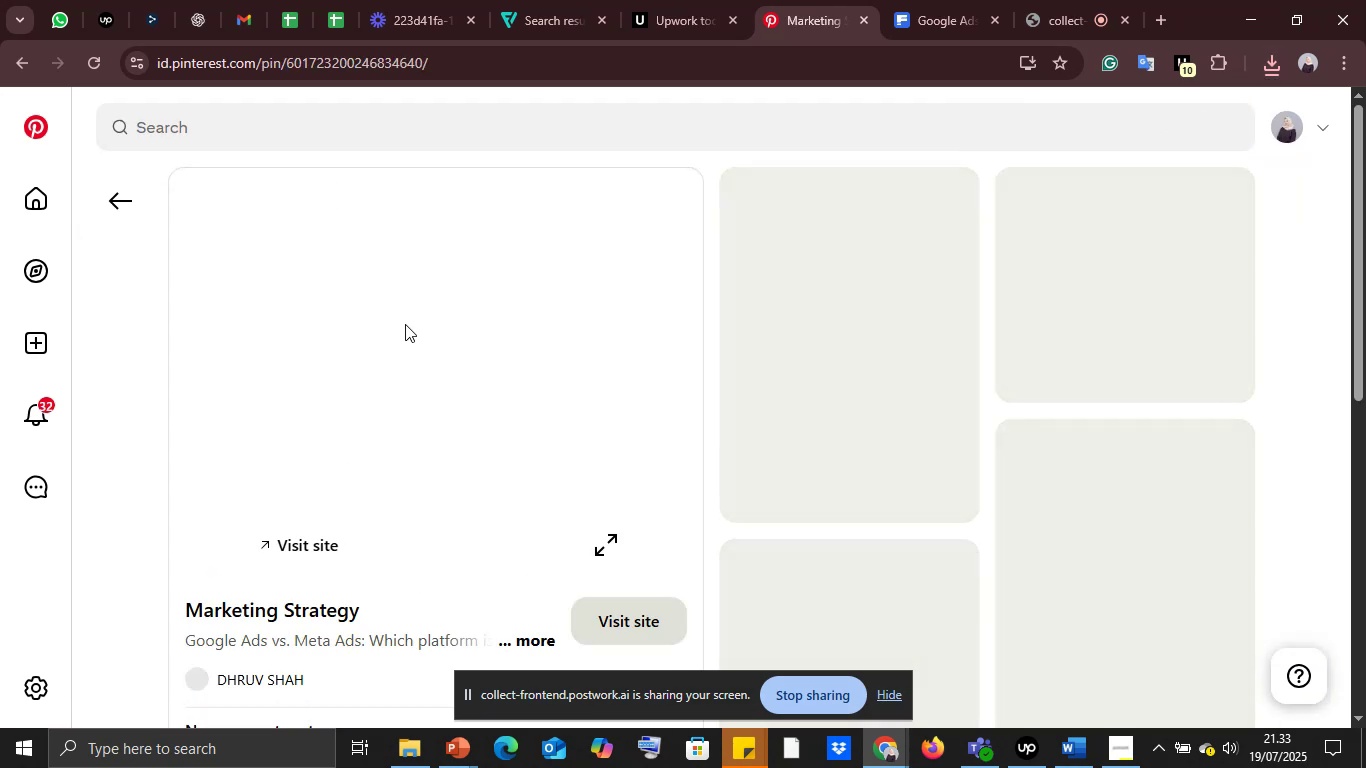 
mouse_move([383, 260])
 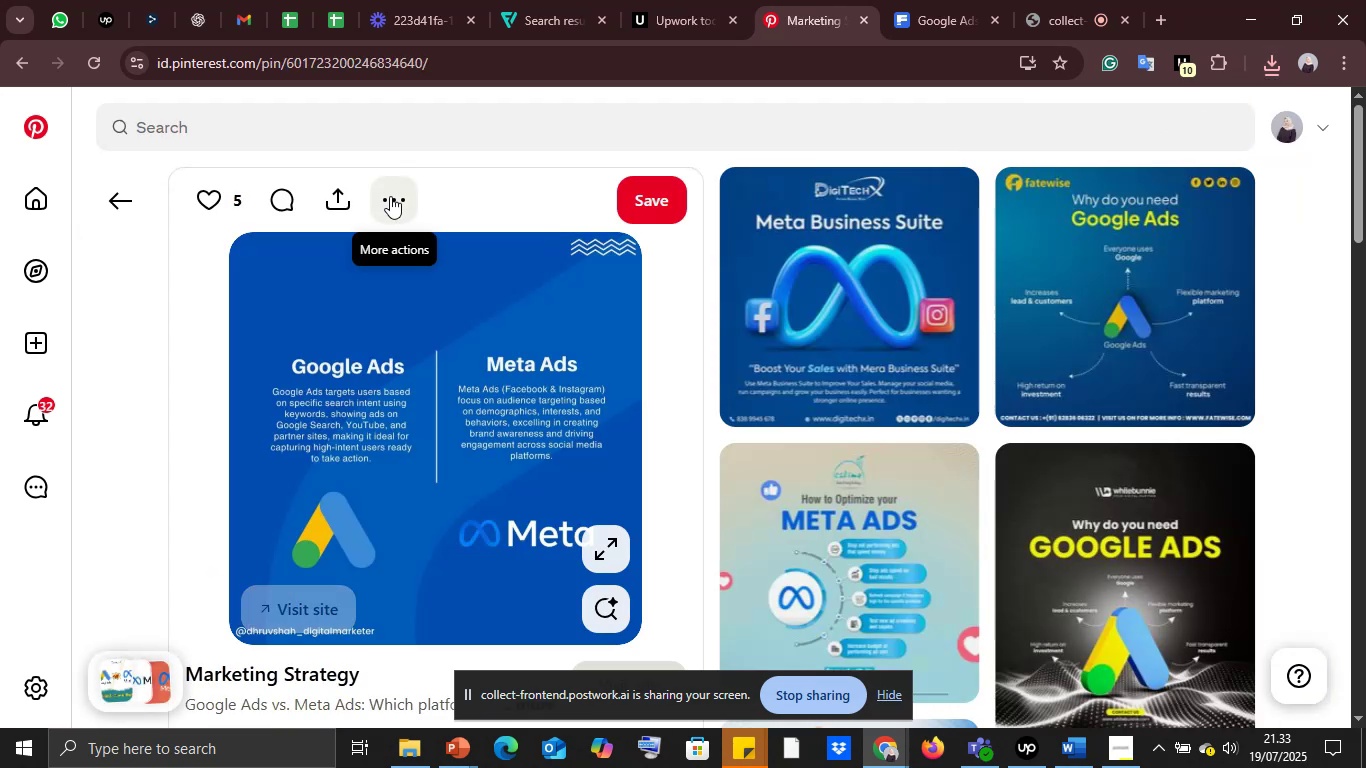 
left_click([390, 196])
 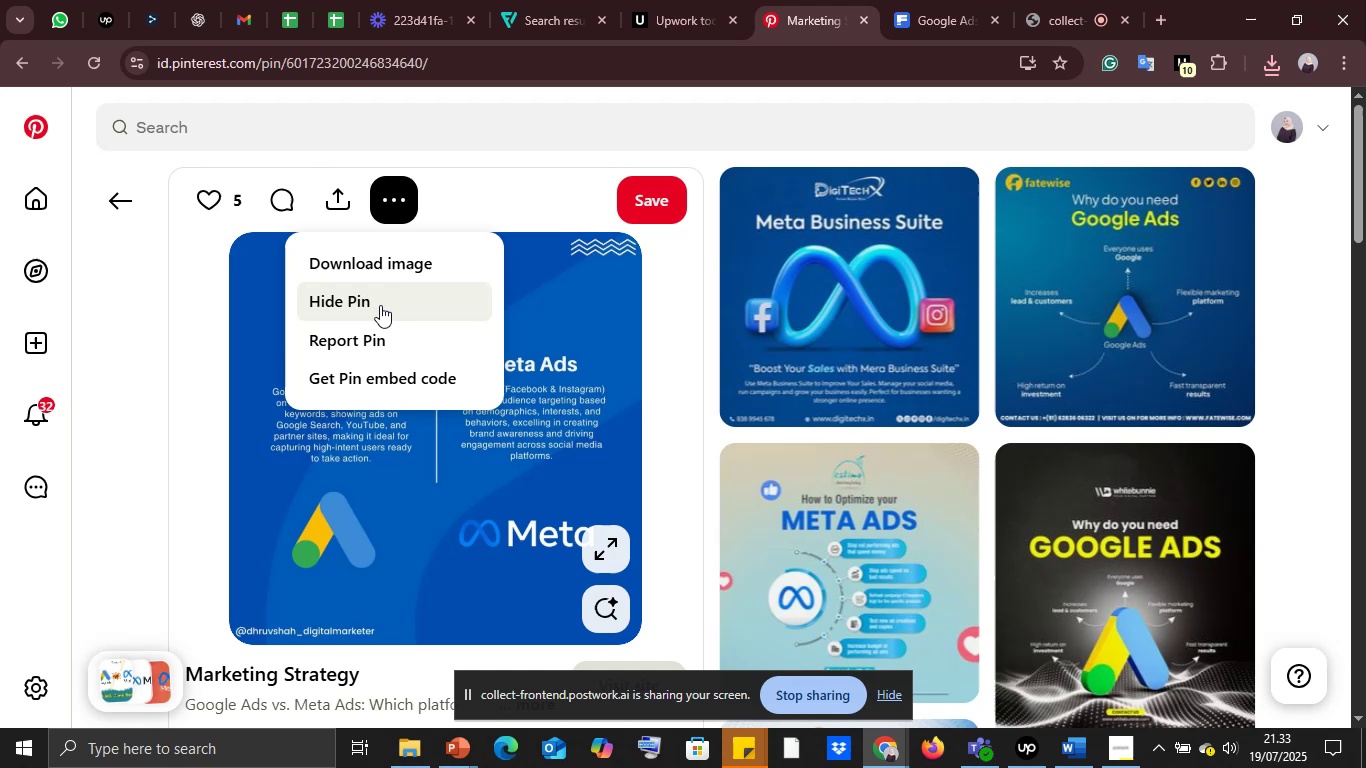 
left_click([374, 262])
 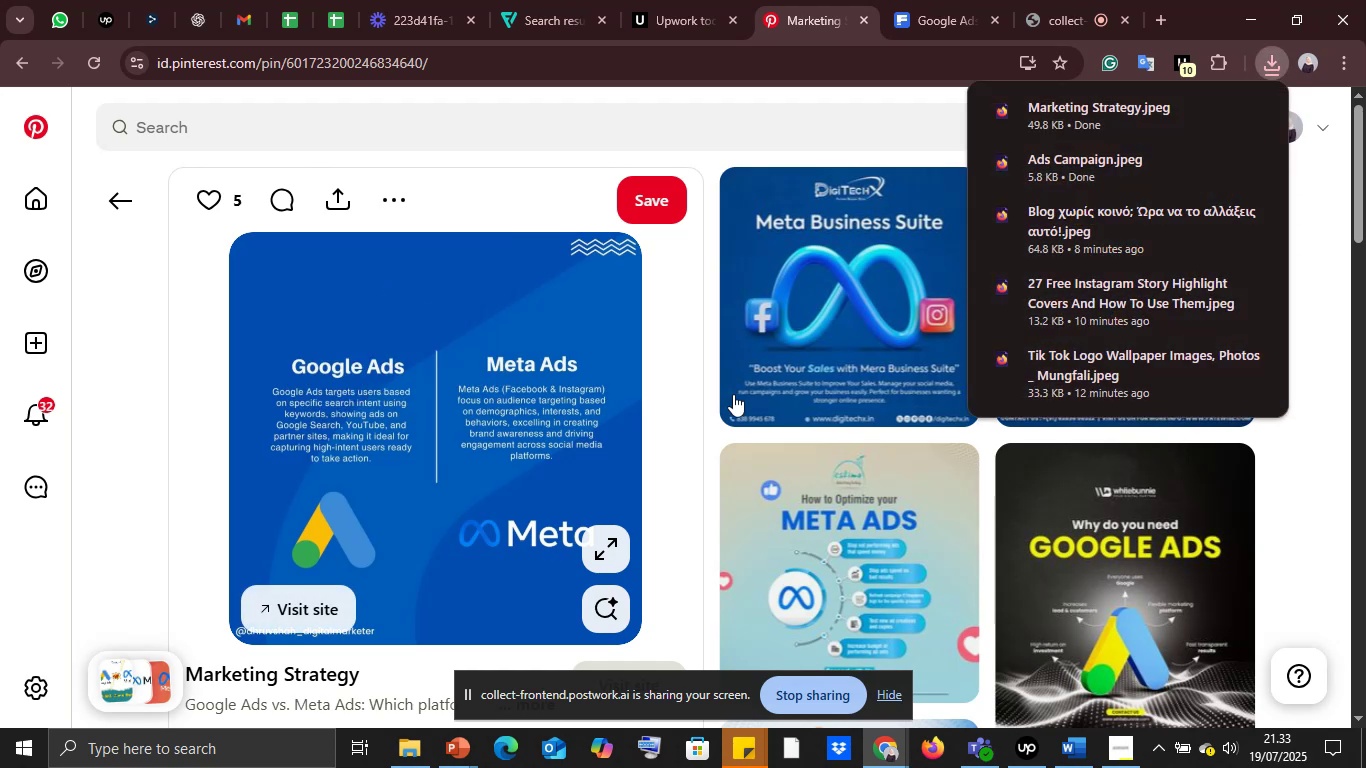 
scroll: coordinate [759, 393], scroll_direction: down, amount: 4.0
 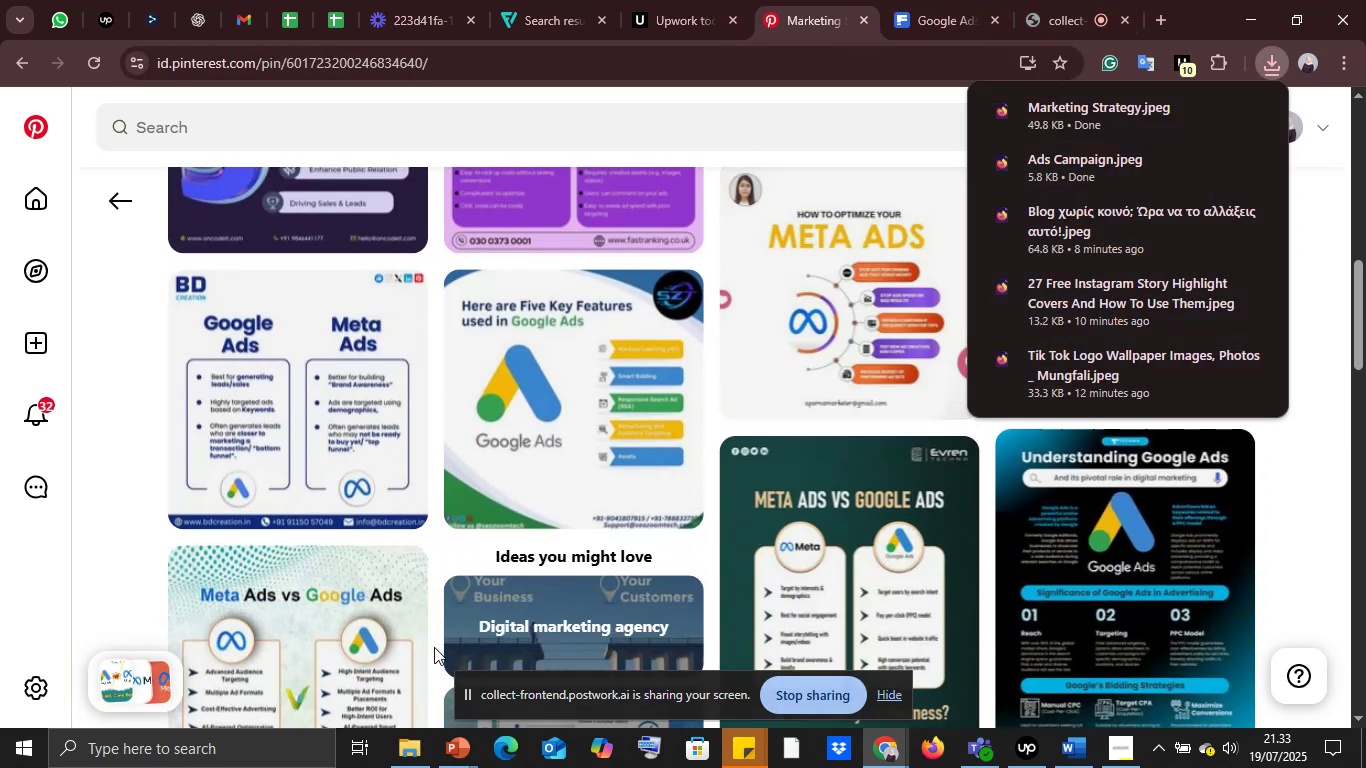 
left_click([459, 767])
 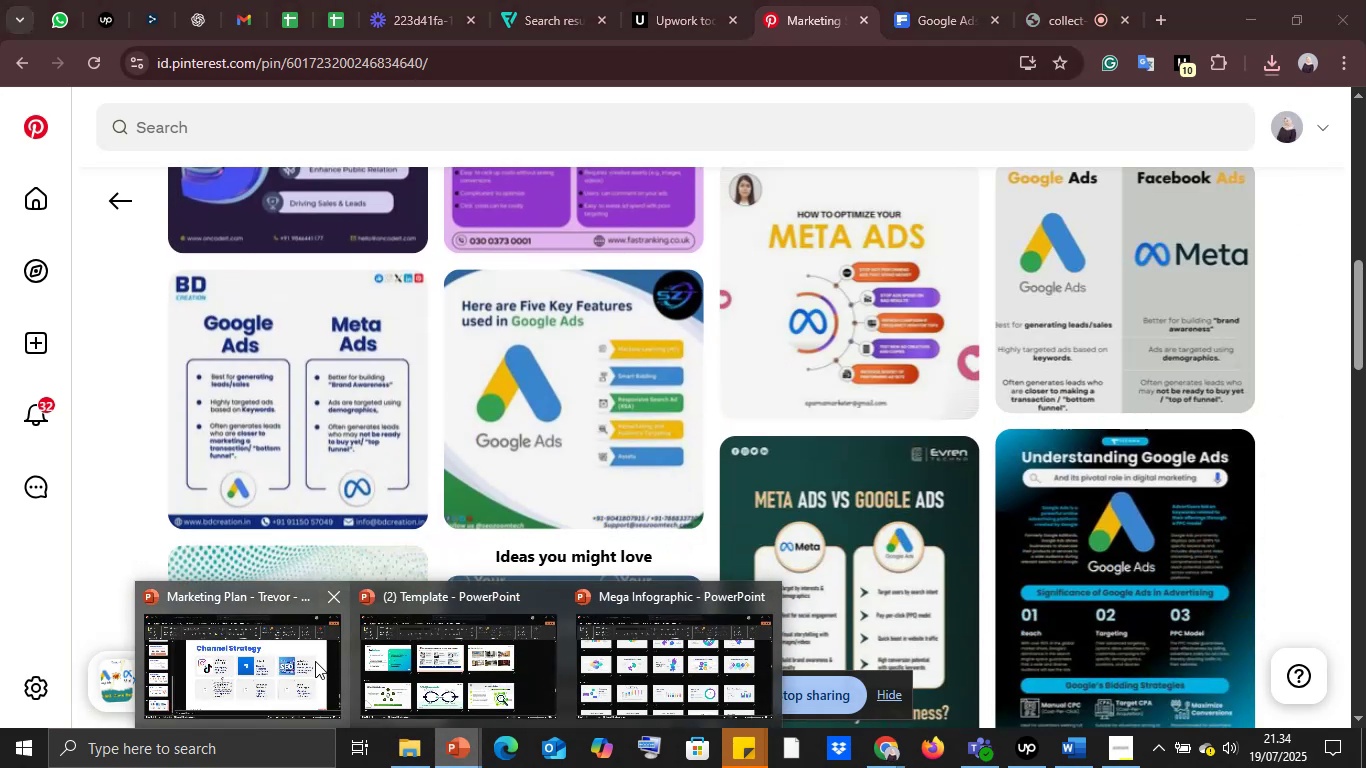 
left_click([315, 661])
 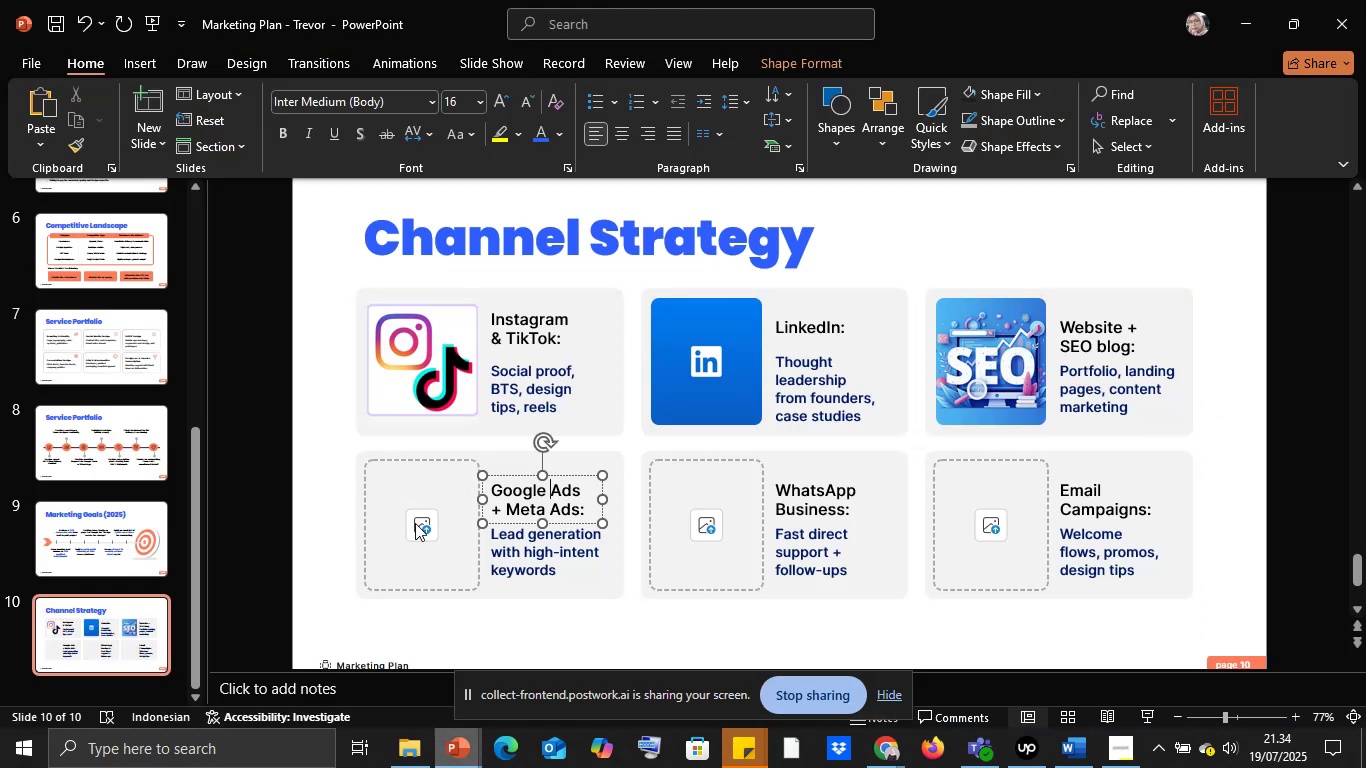 
left_click([415, 523])
 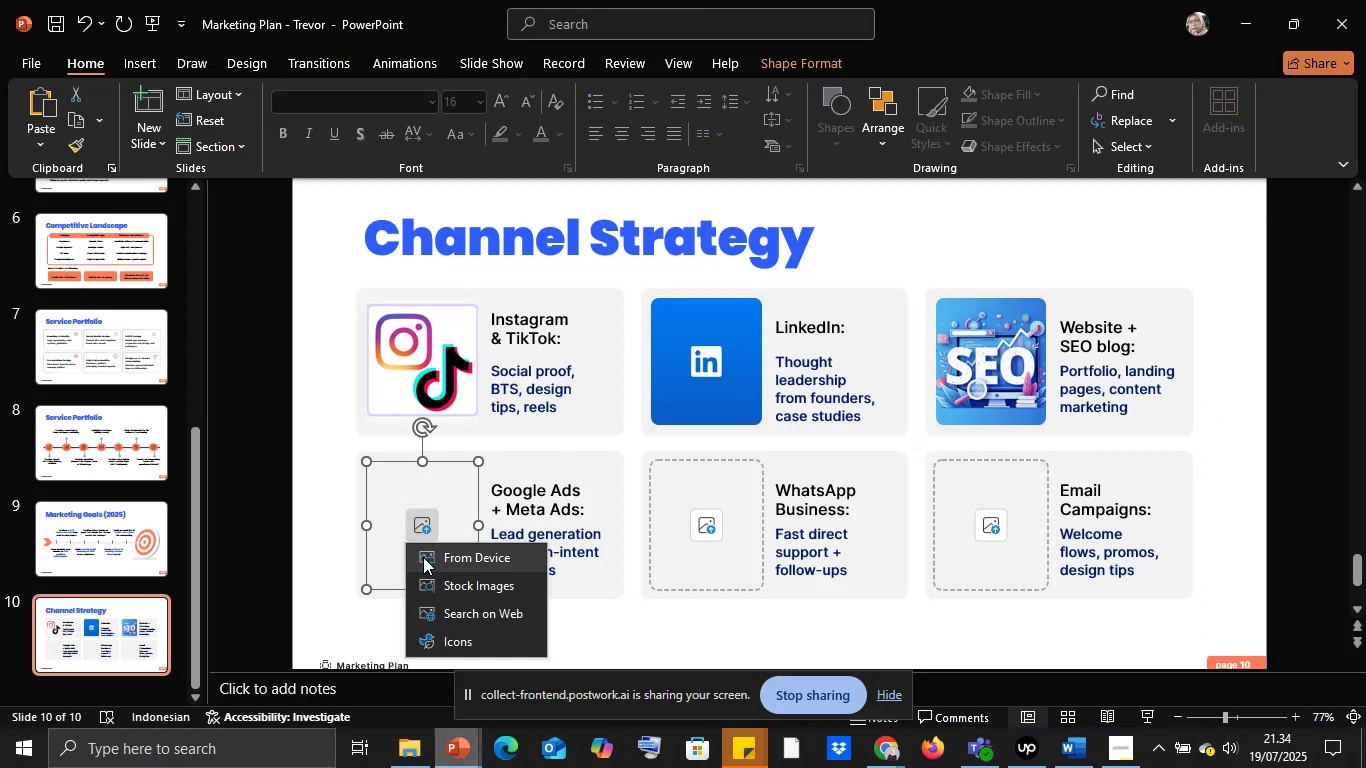 
left_click([423, 557])
 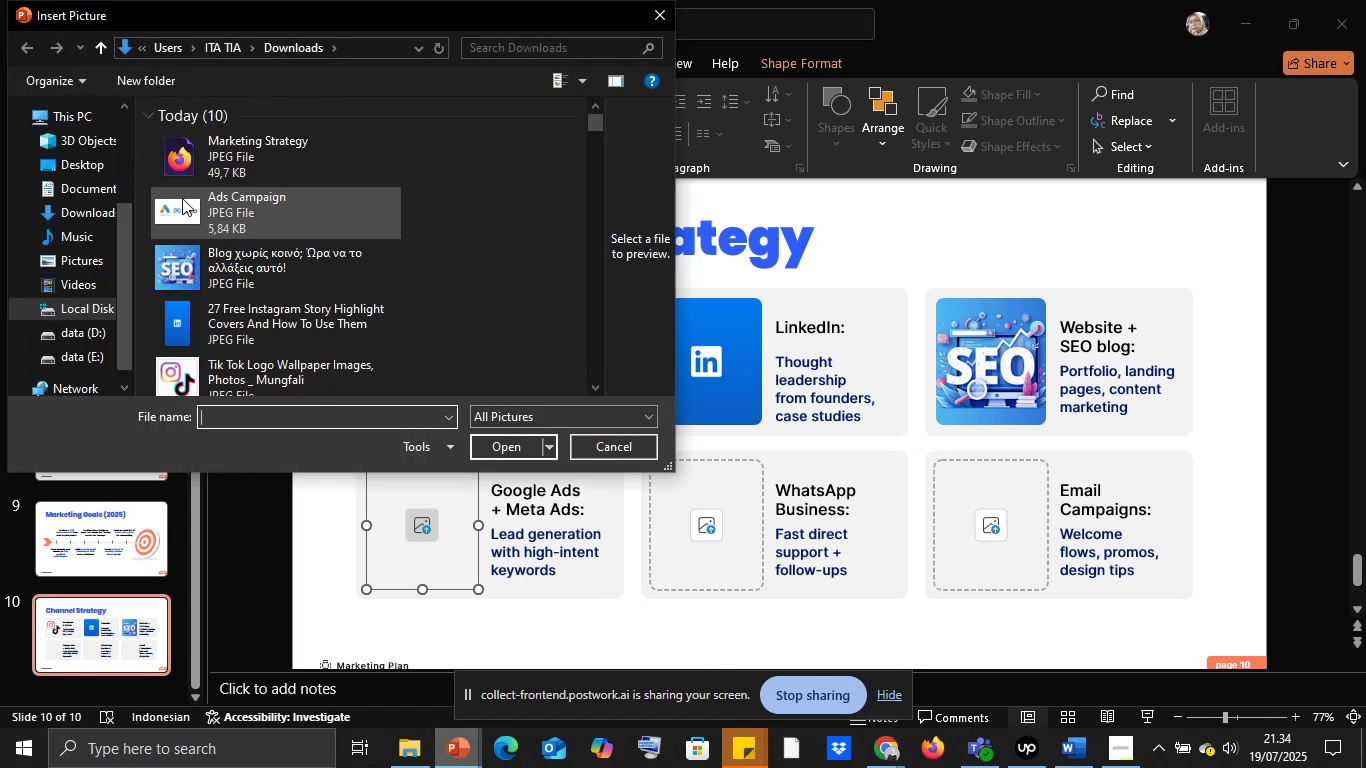 
left_click([189, 175])
 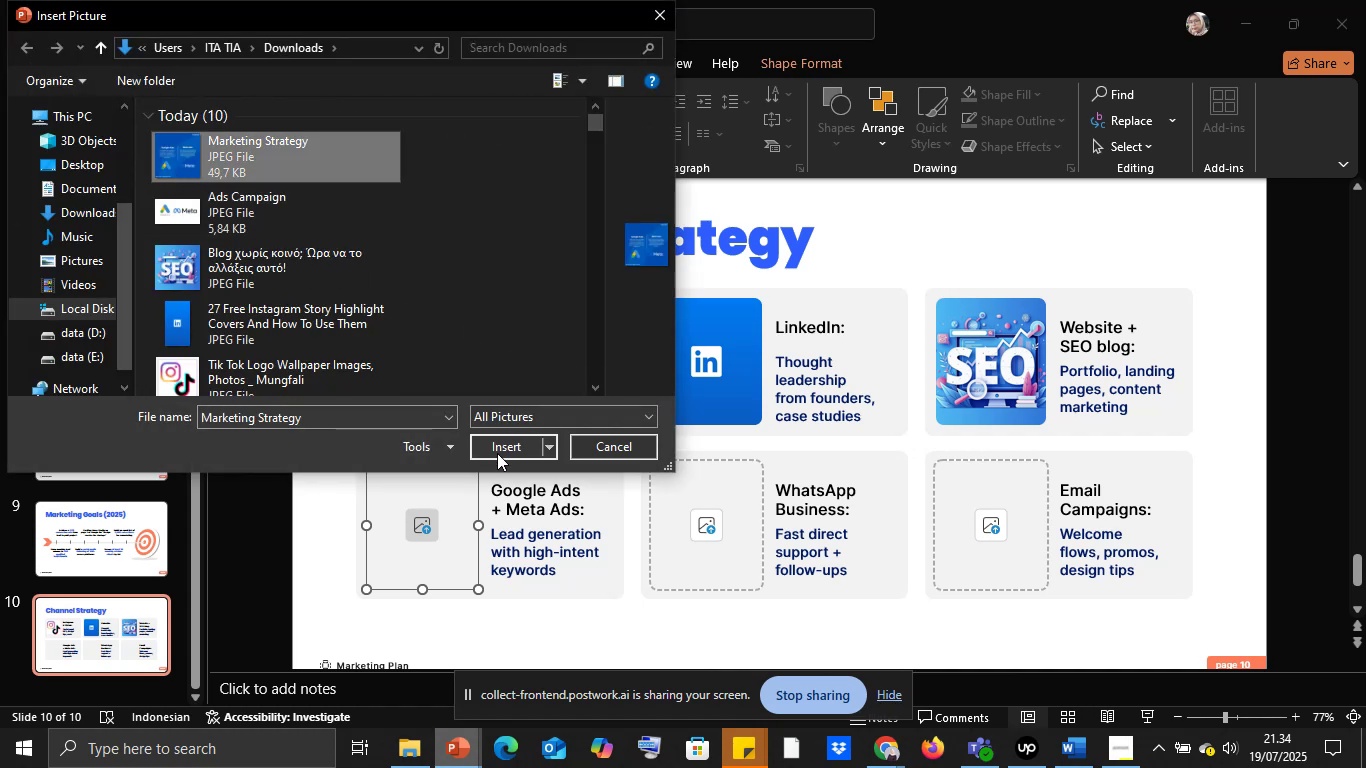 
left_click([497, 453])
 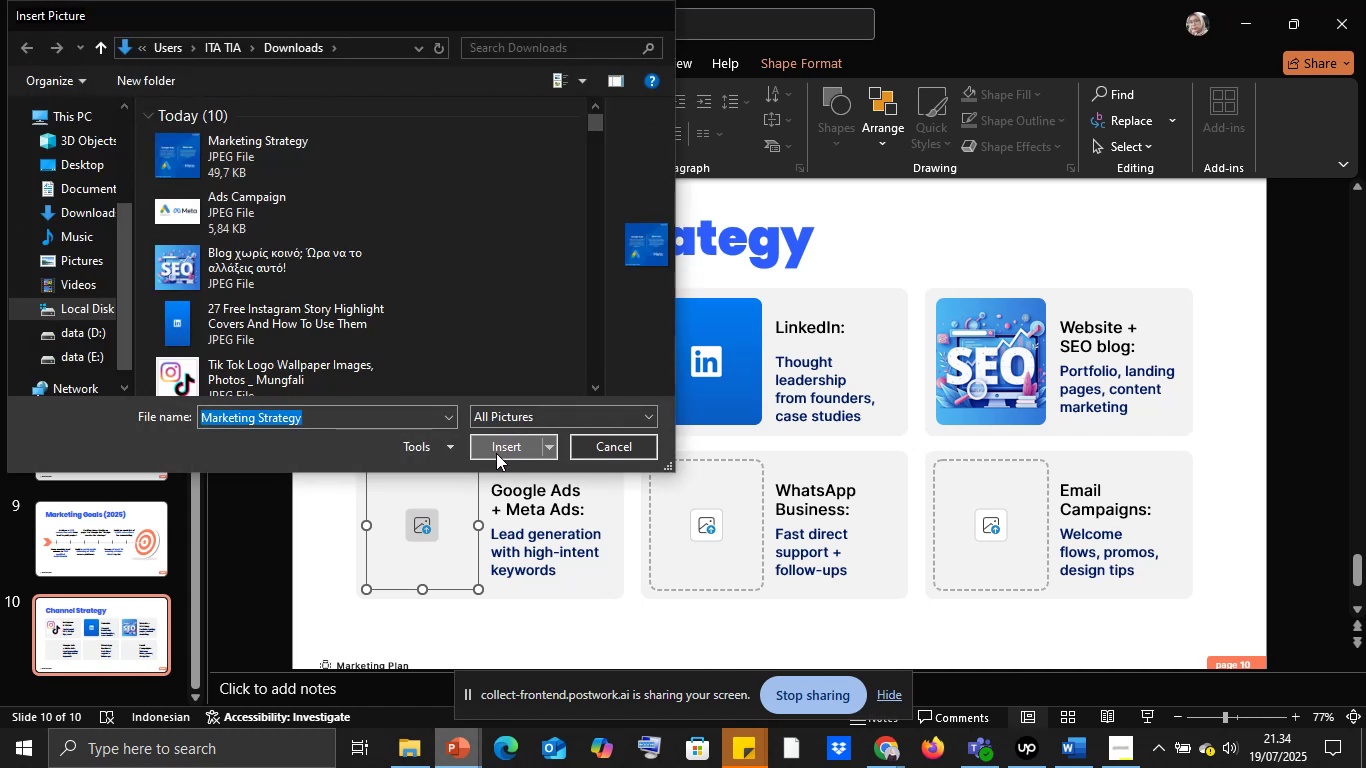 
mouse_move([321, 538])
 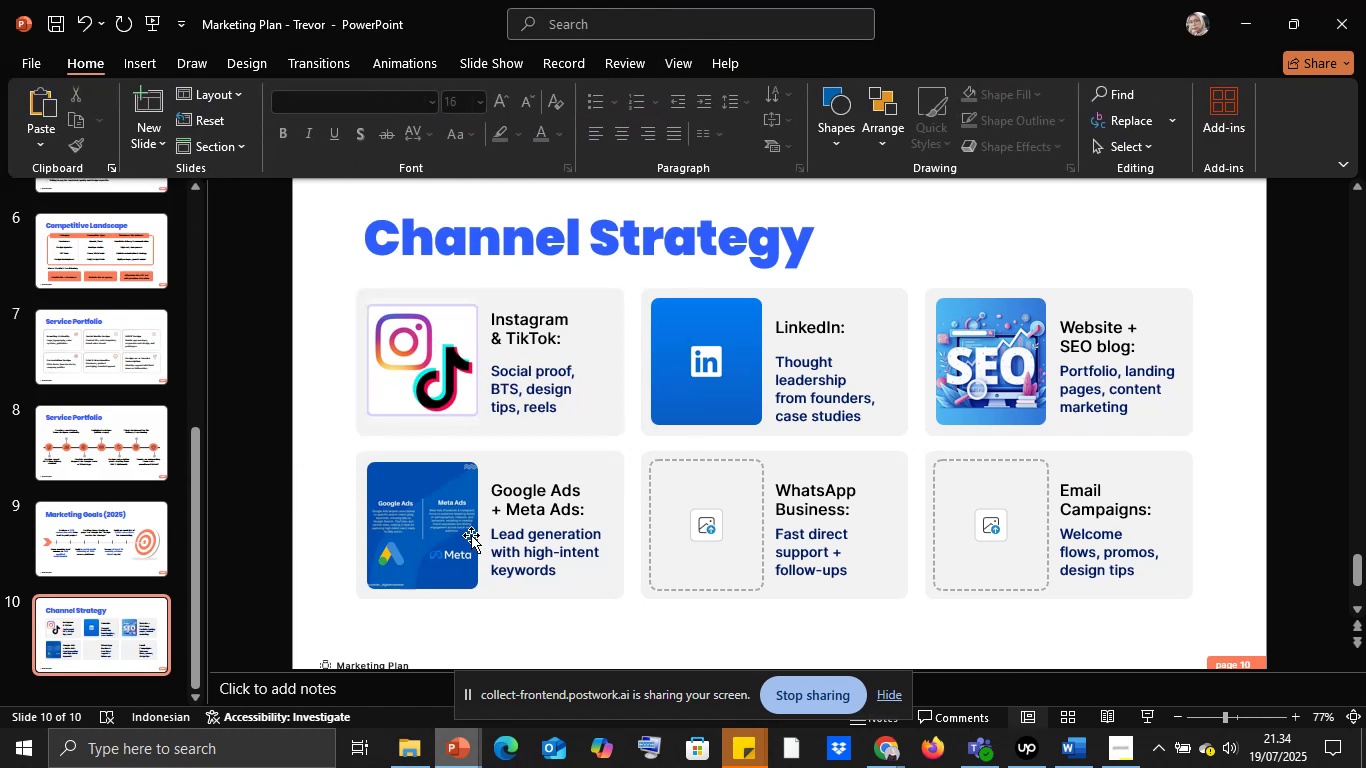 
left_click([471, 535])
 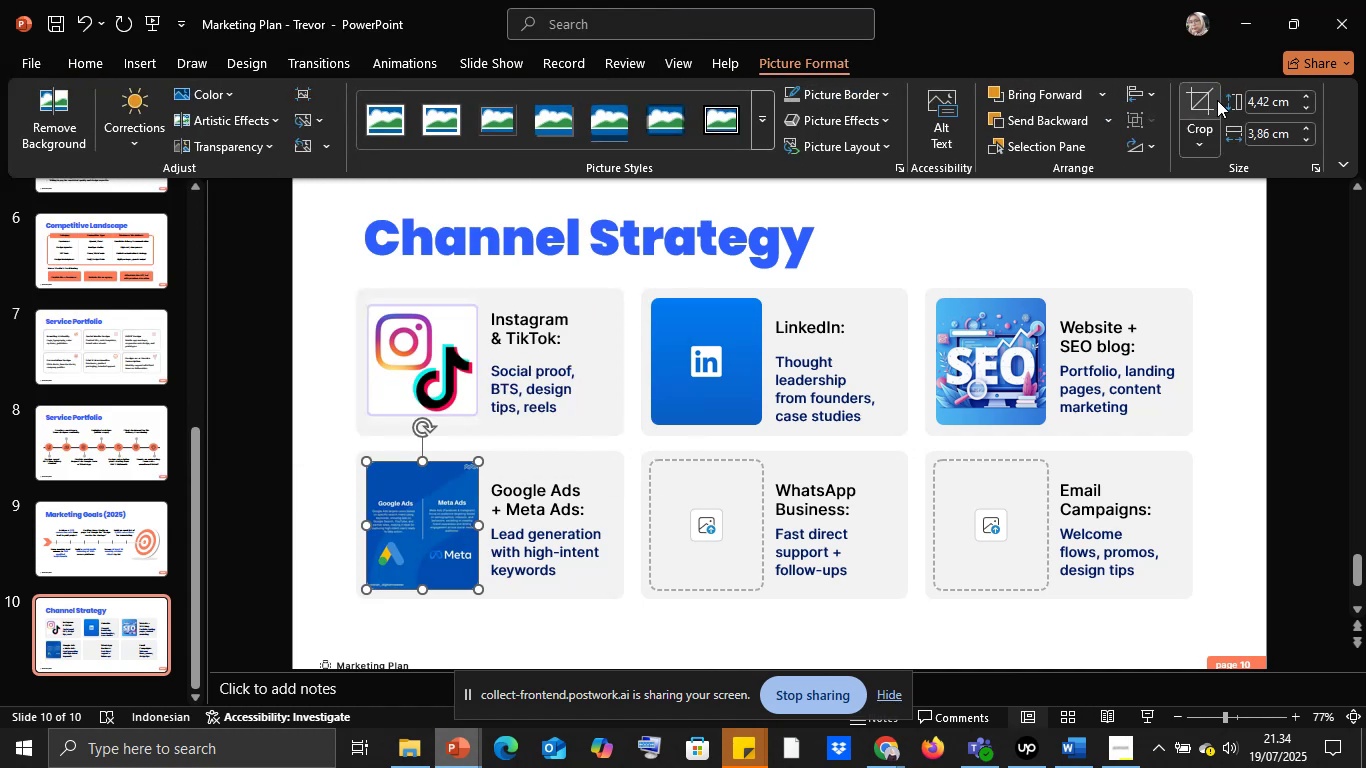 
left_click([1195, 95])
 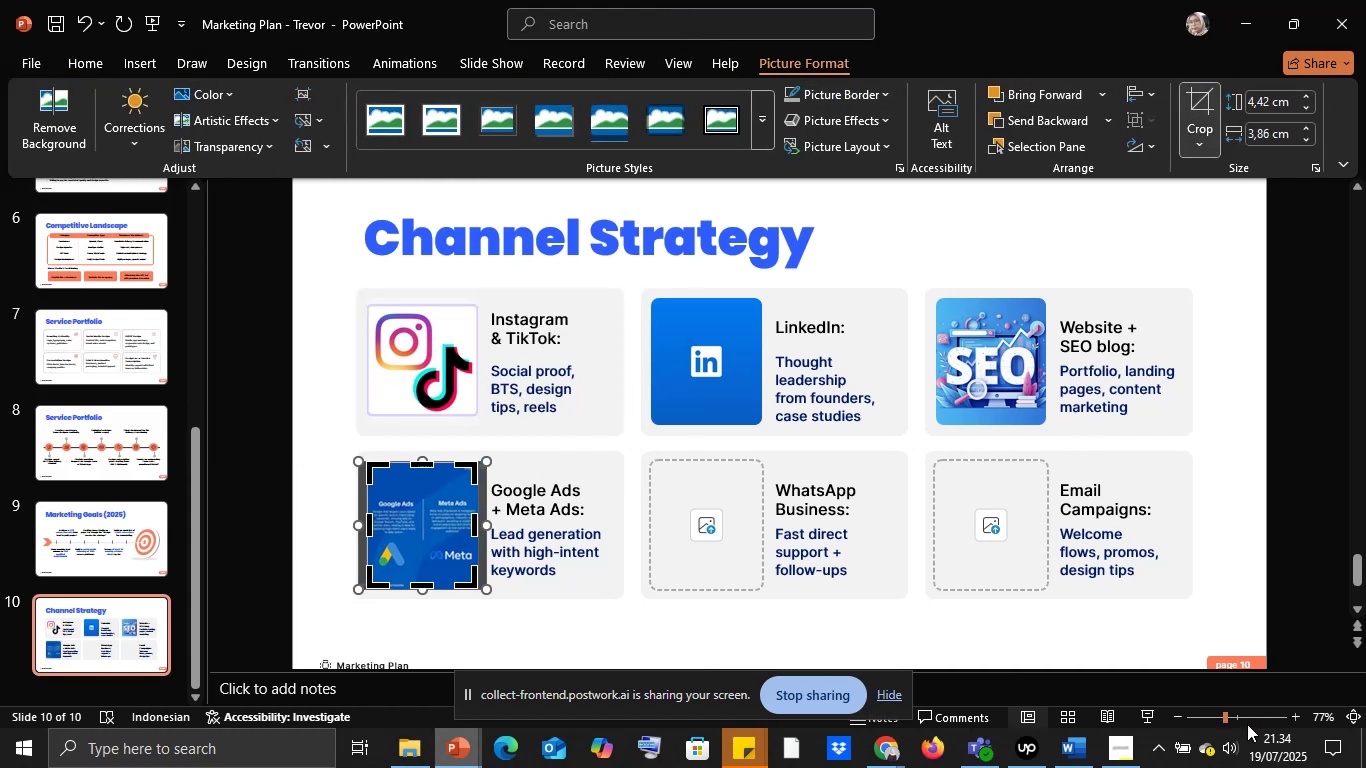 
left_click([1251, 719])
 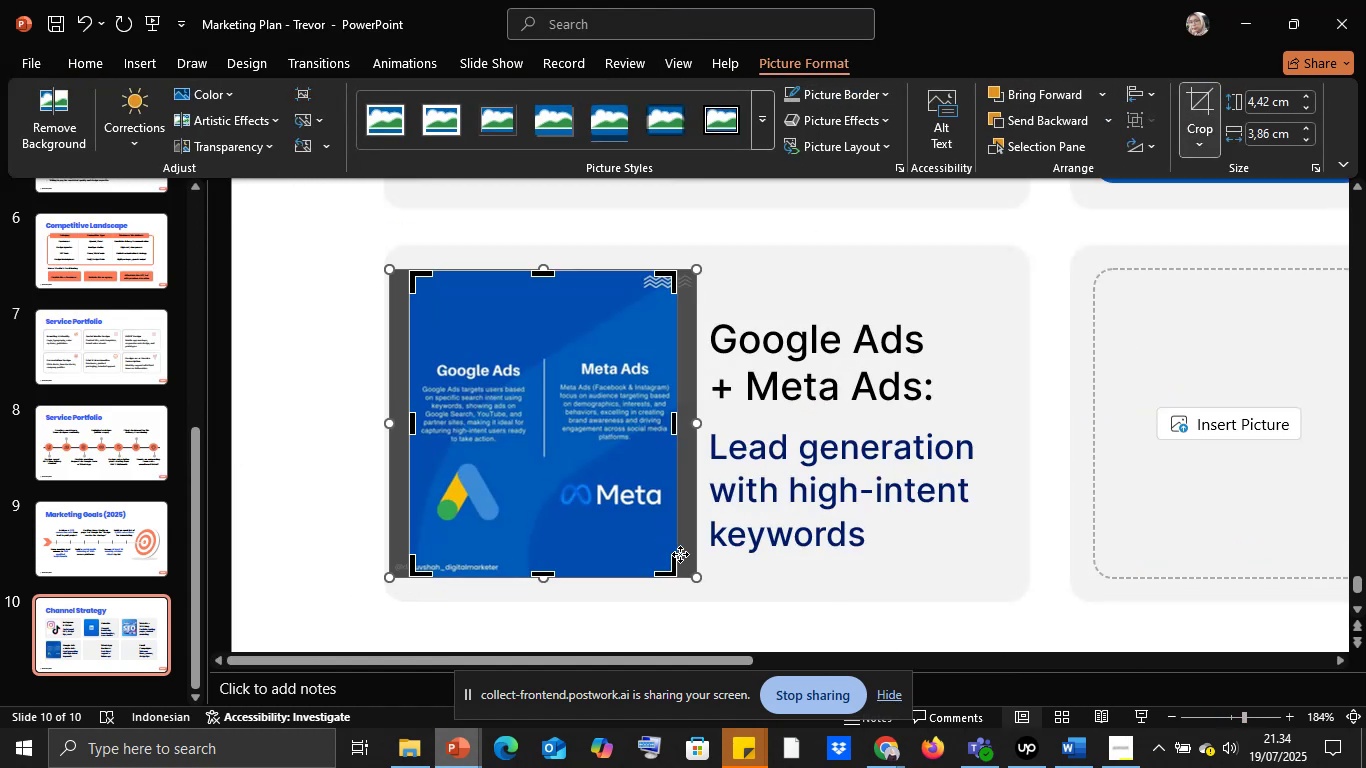 
hold_key(key=ShiftLeft, duration=1.52)
 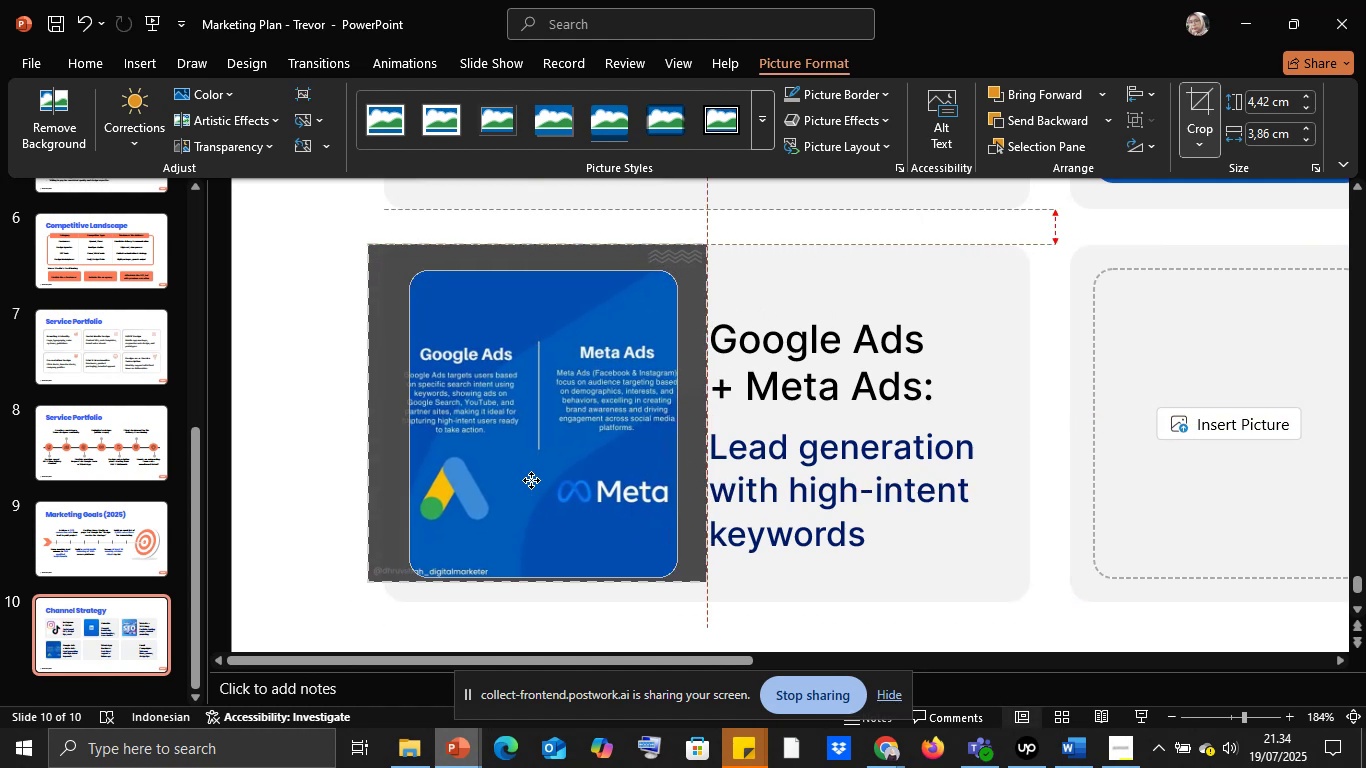 
key(Control+Z)
 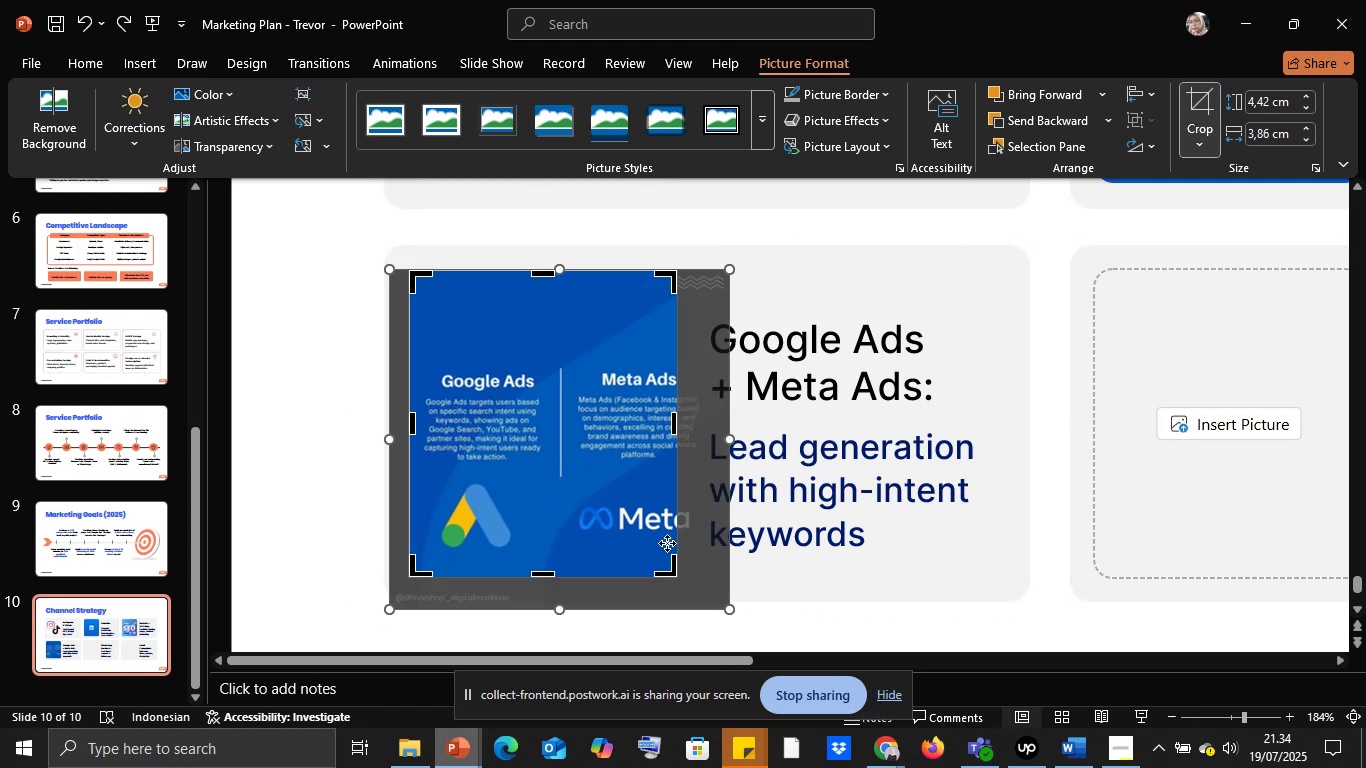 
key(Control+Z)
 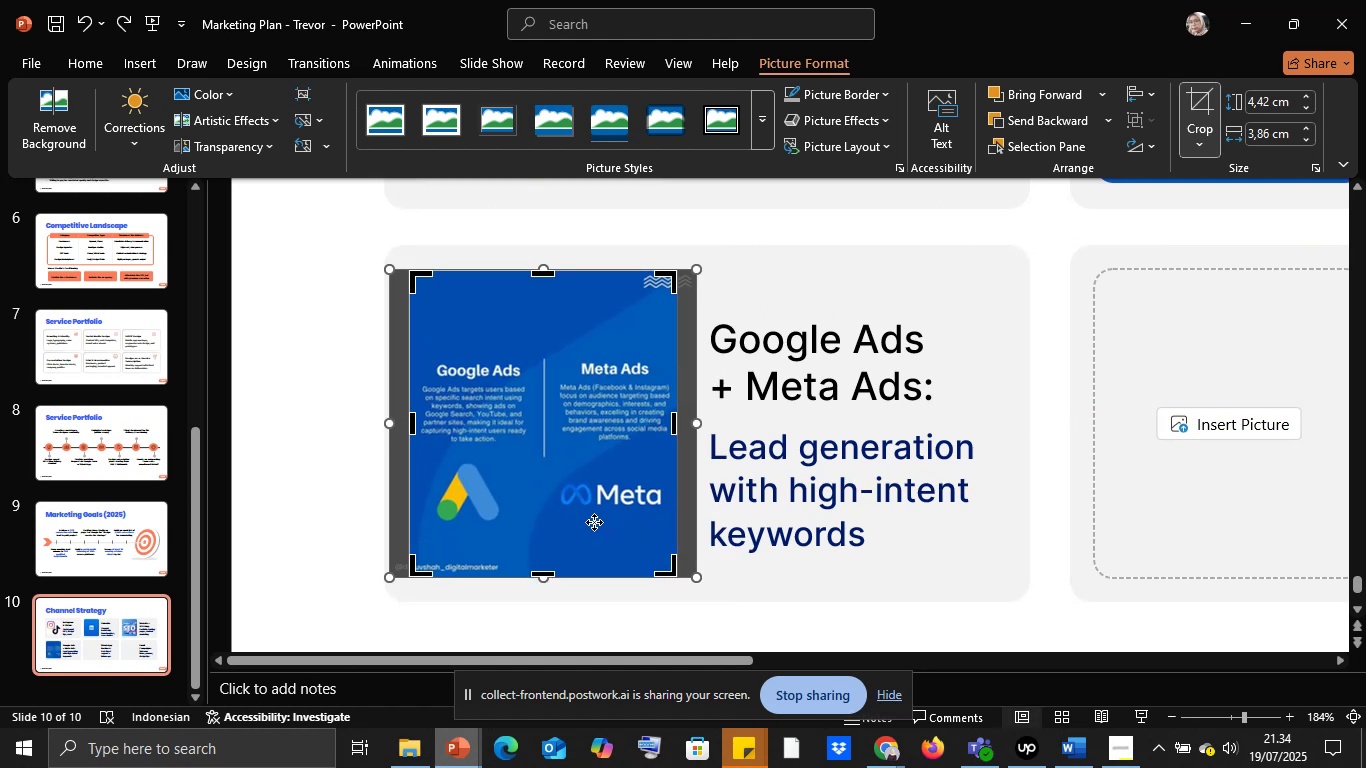 
hold_key(key=ShiftLeft, duration=1.51)
 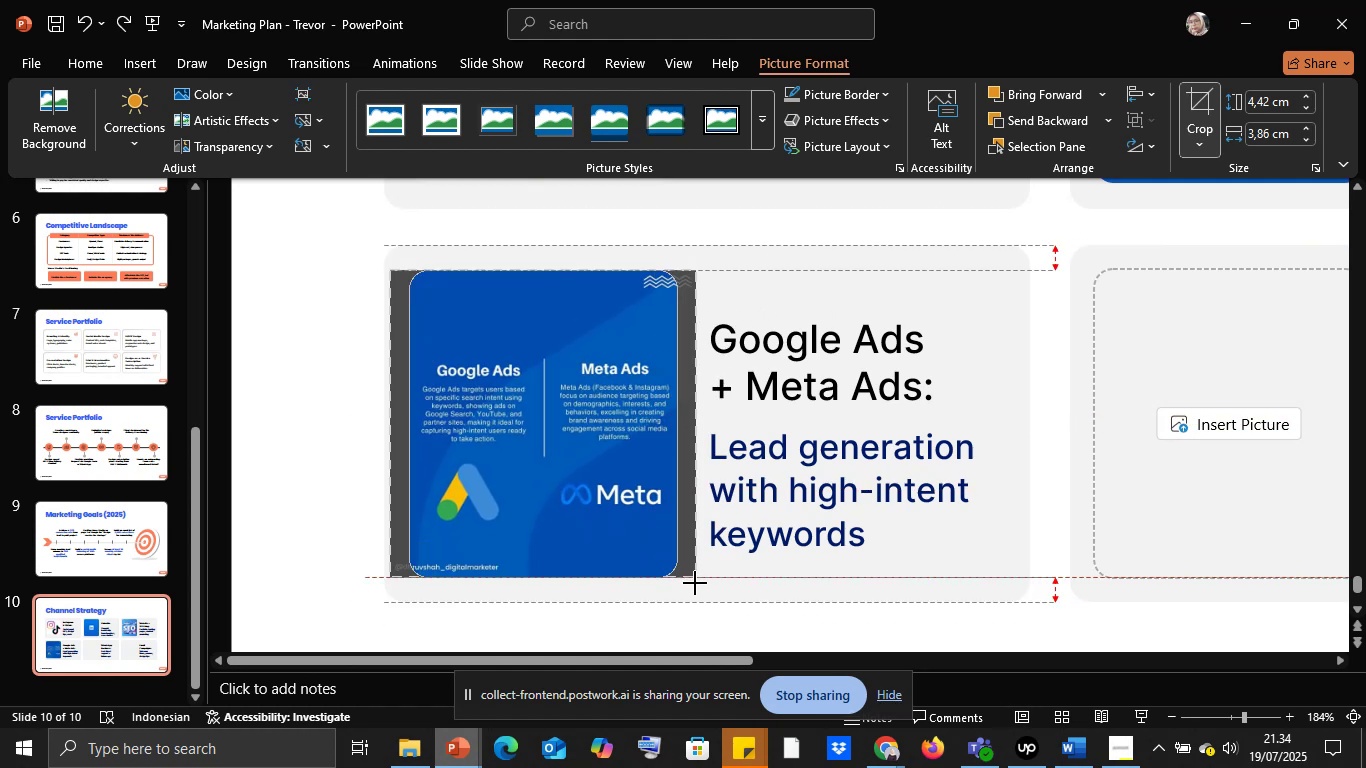 
hold_key(key=ShiftLeft, duration=1.23)
 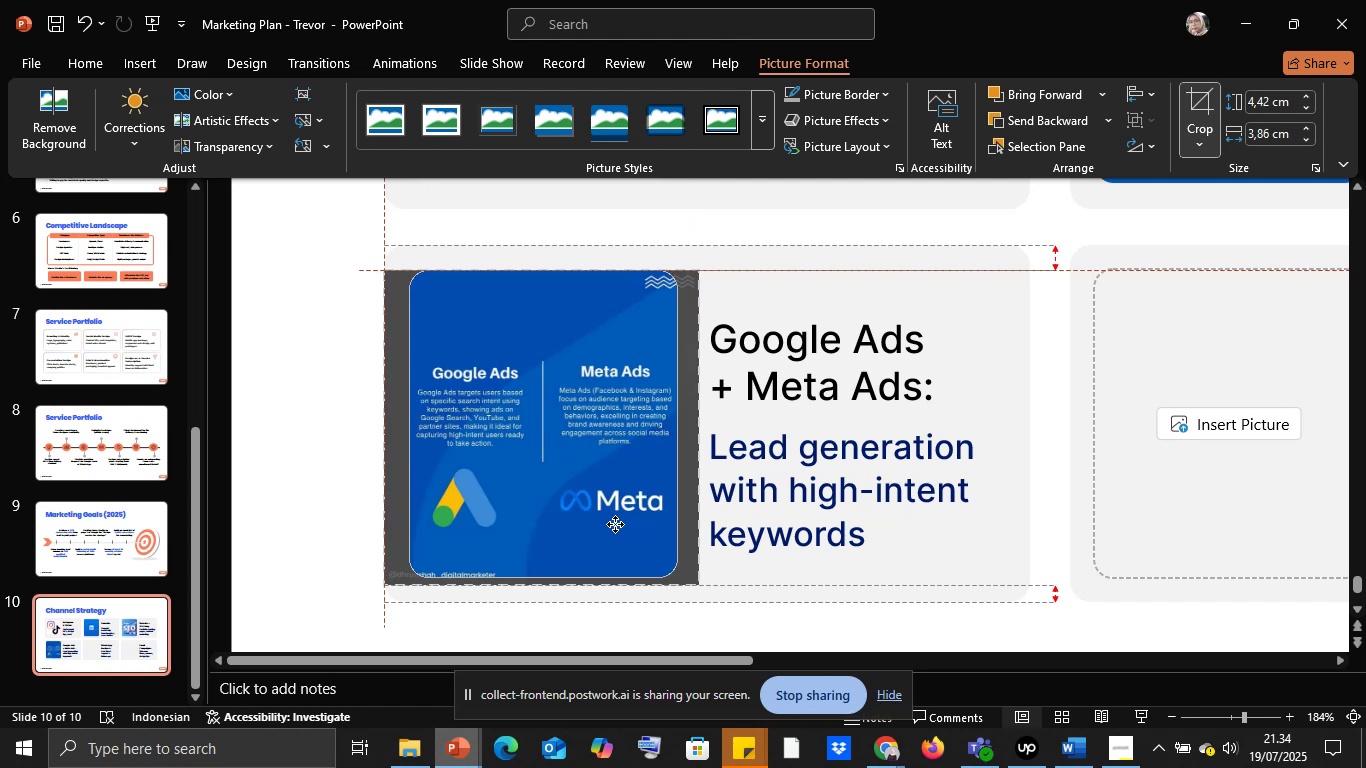 
left_click([331, 480])
 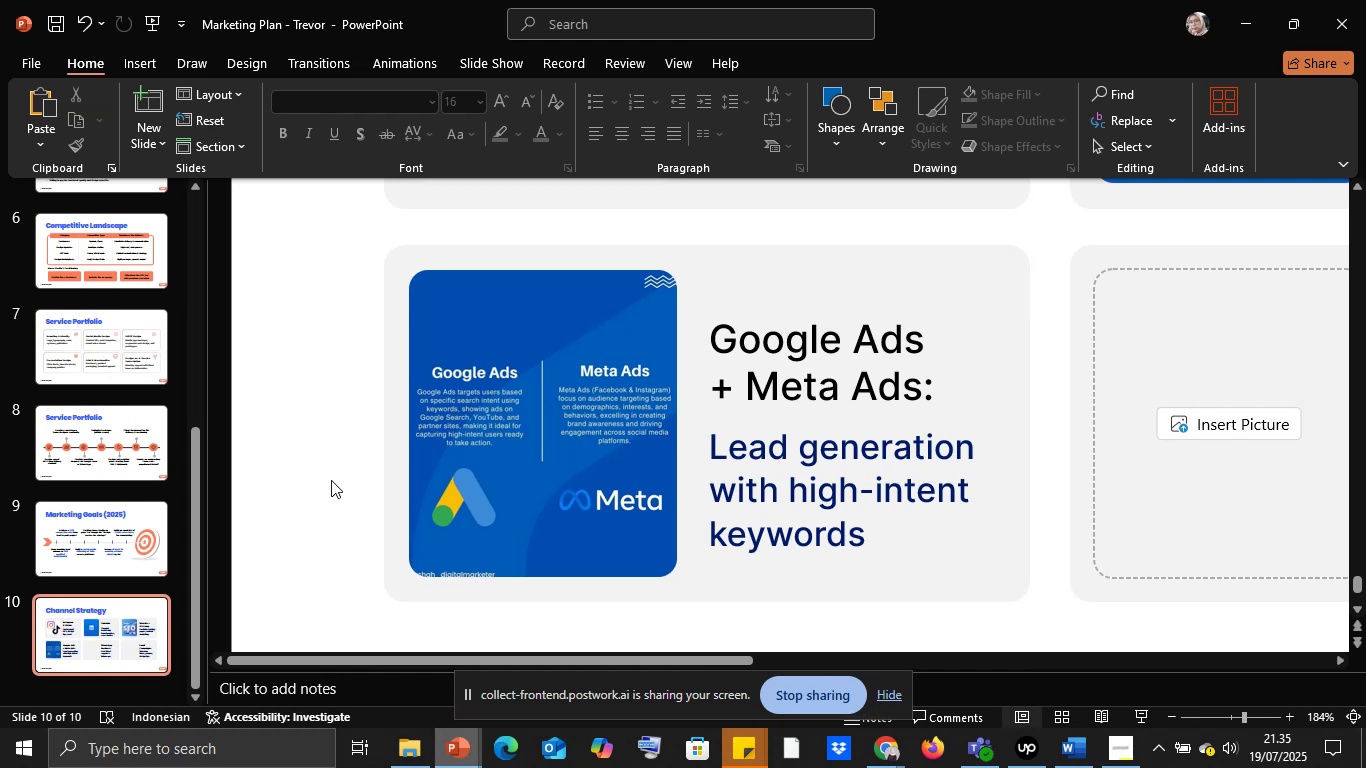 
wait(71.1)
 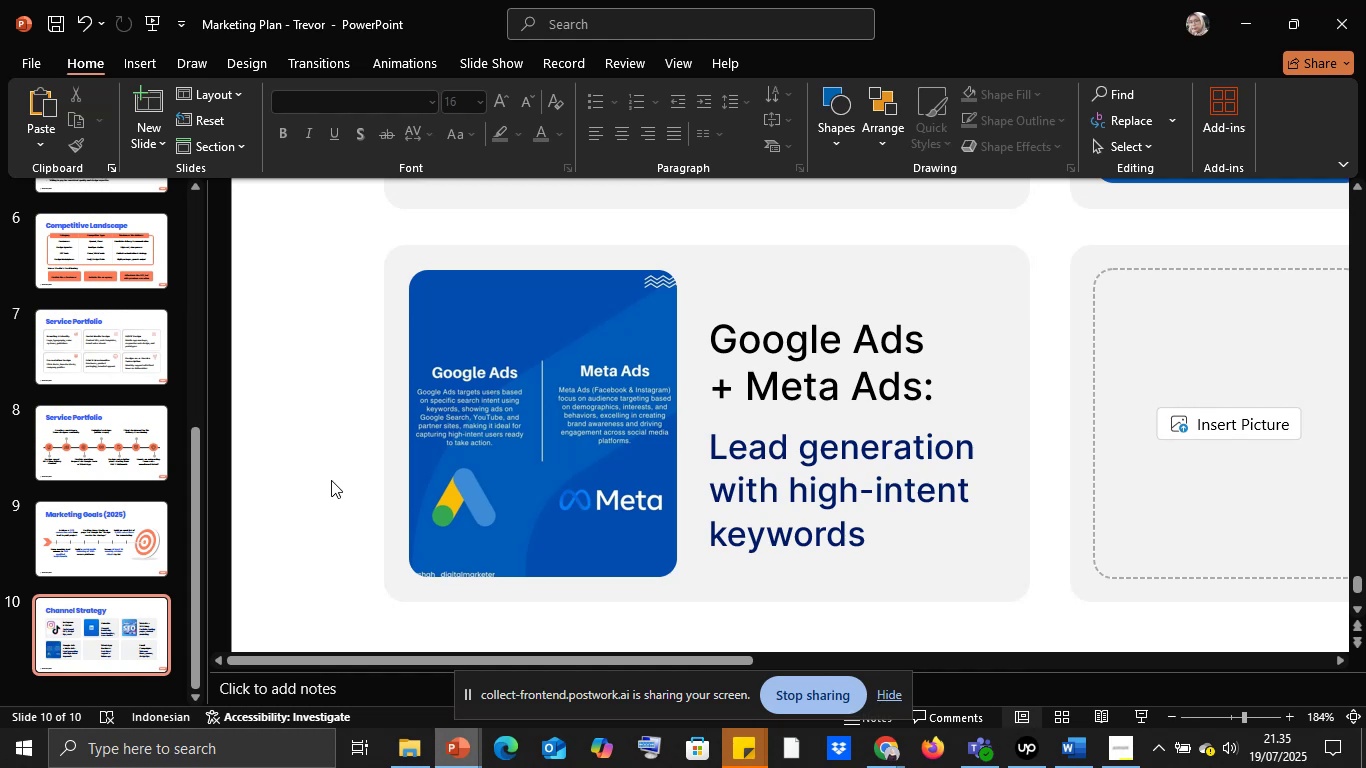 
left_click([1227, 717])
 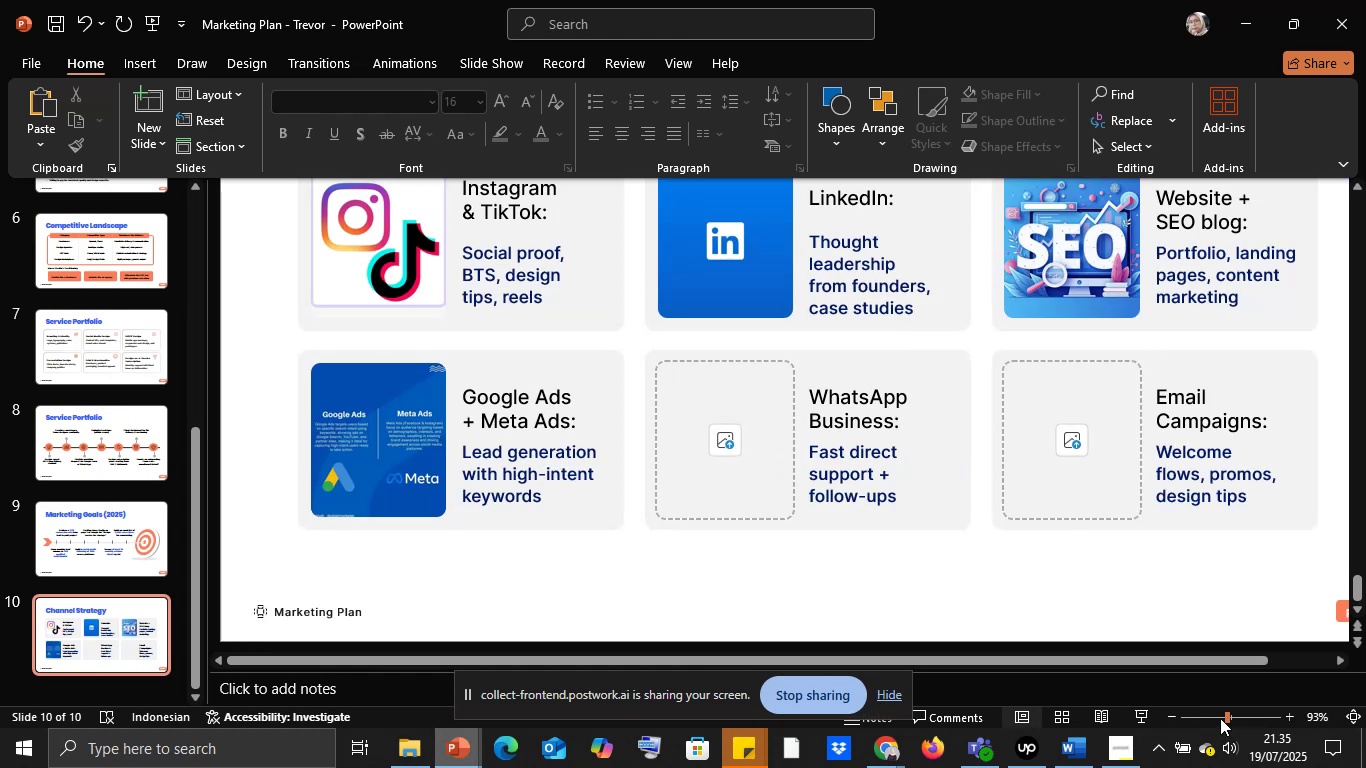 
left_click([1220, 718])
 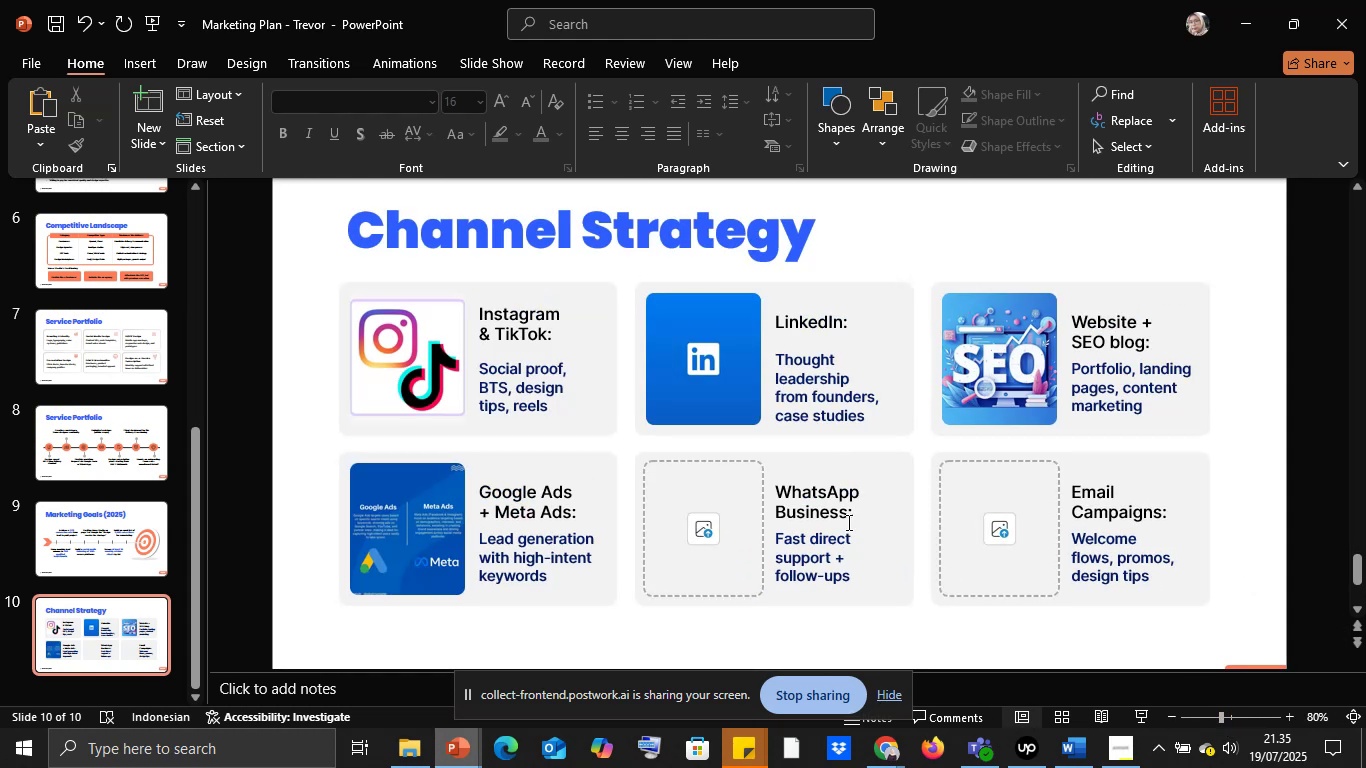 
left_click([822, 513])
 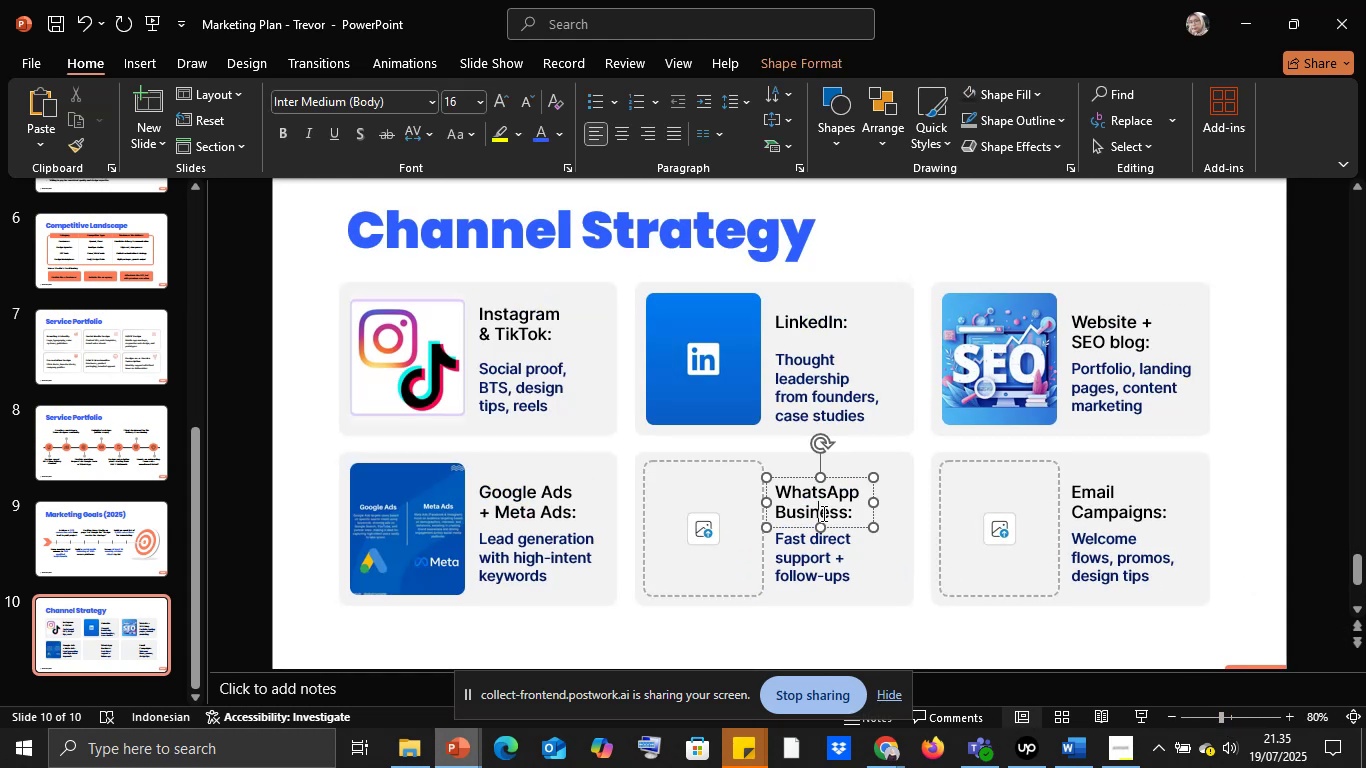 
key(Control+A)
 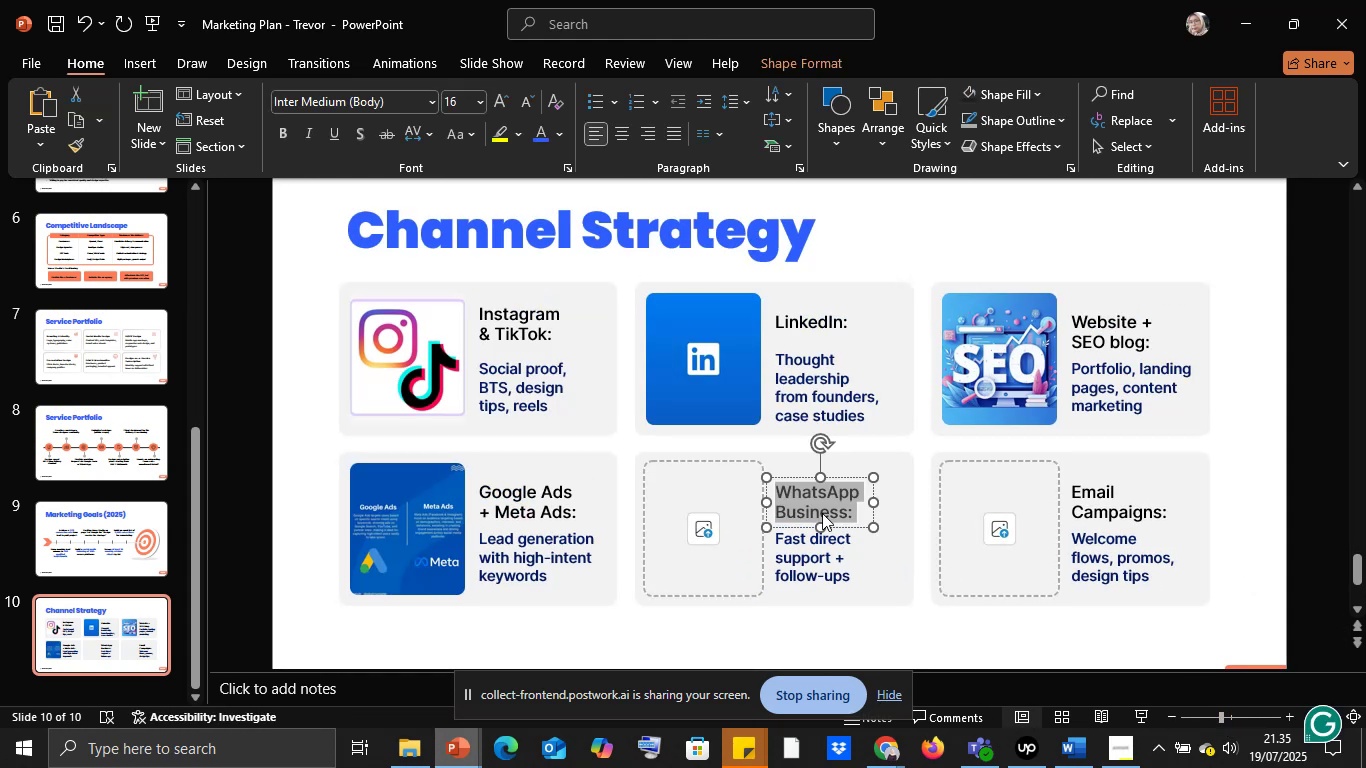 
key(Control+C)
 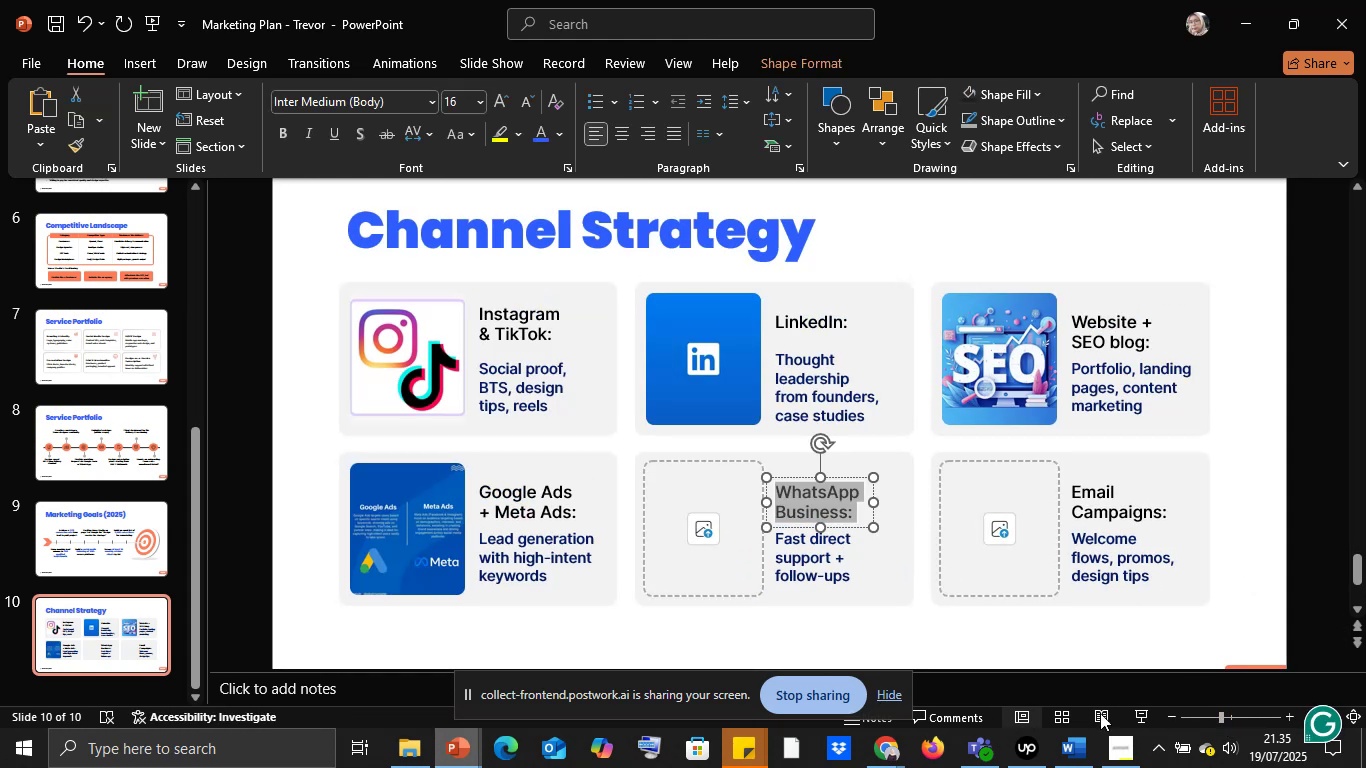 
mouse_move([1033, 739])
 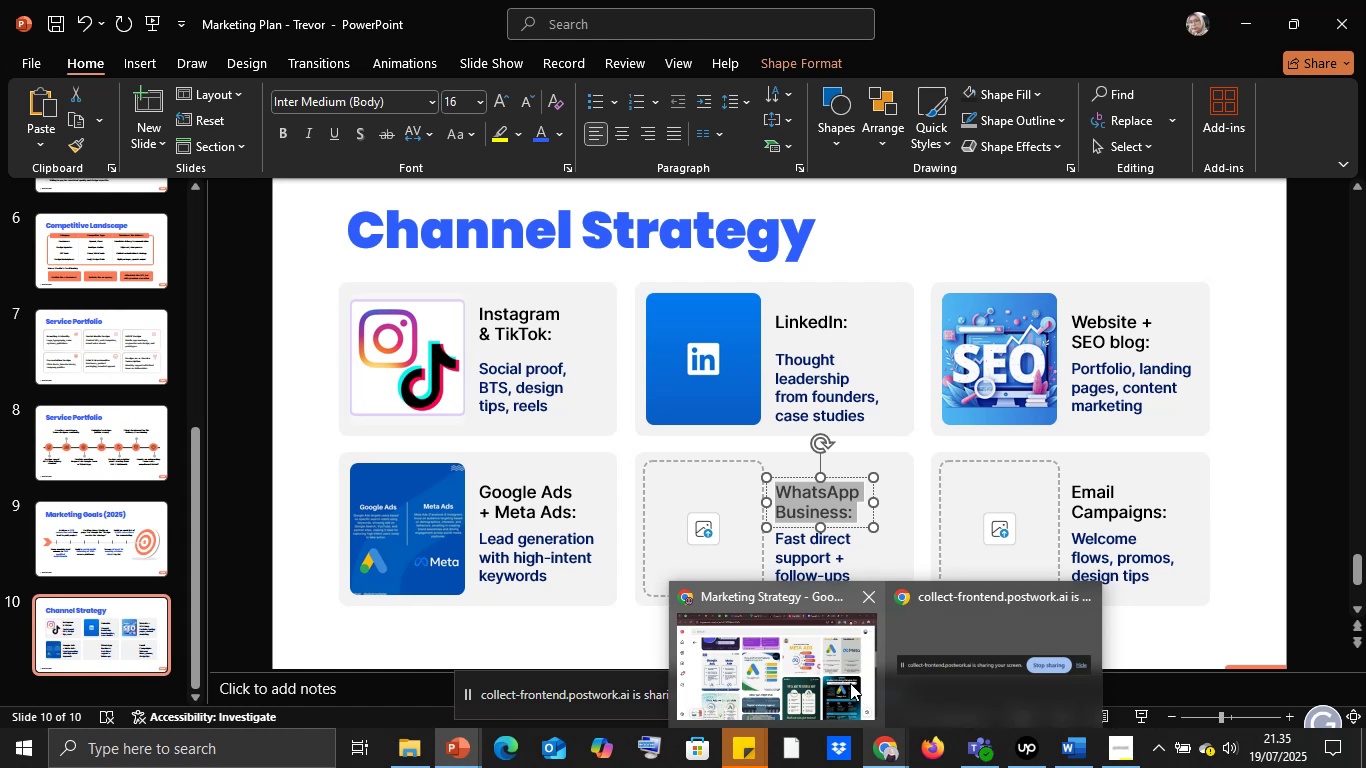 
left_click([850, 683])
 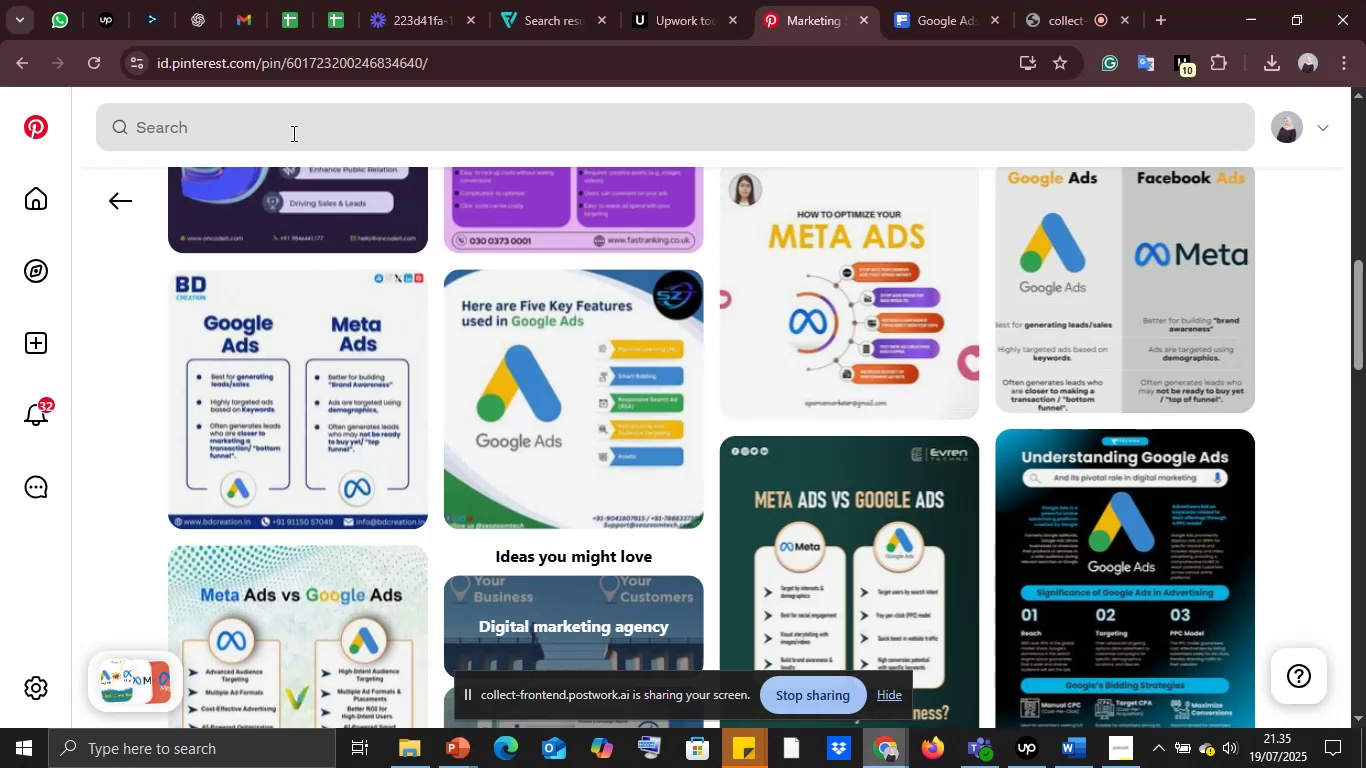 
left_click([292, 132])
 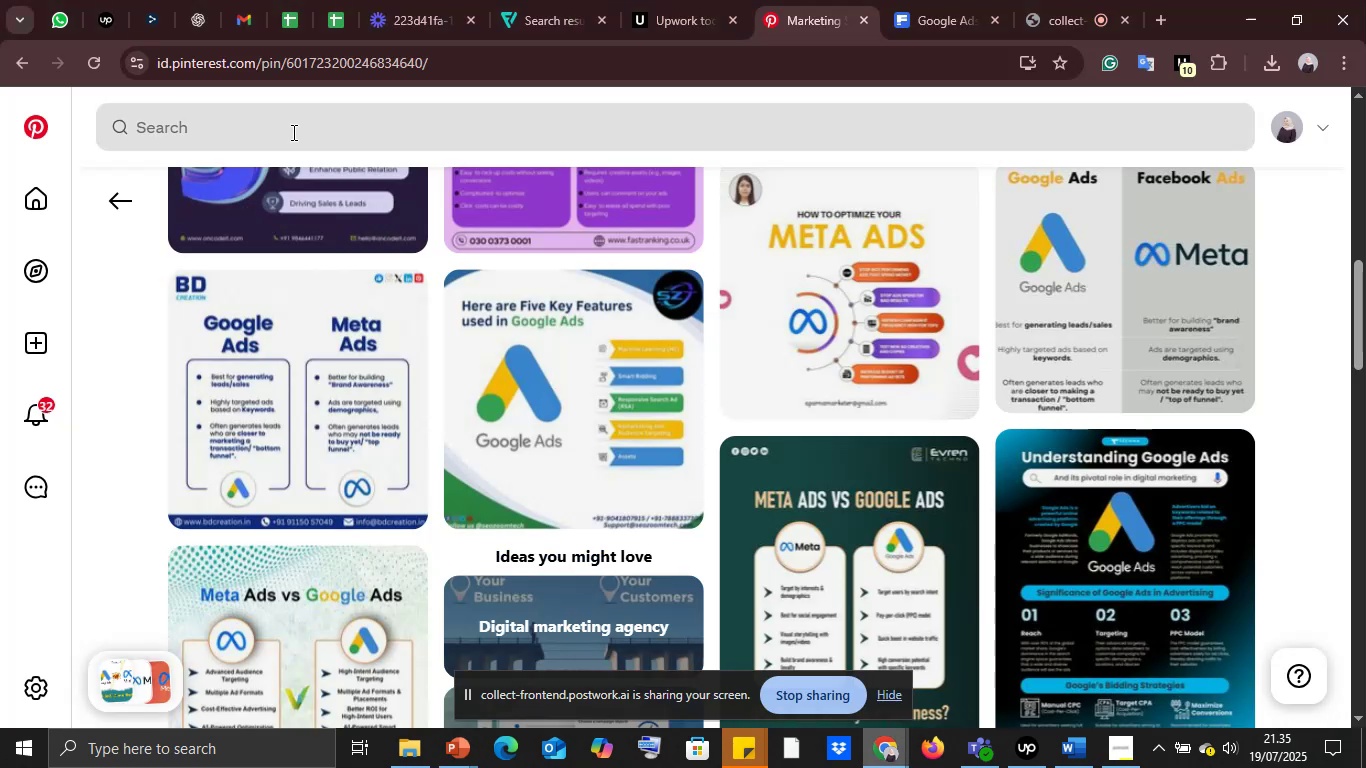 
key(Control+C)
 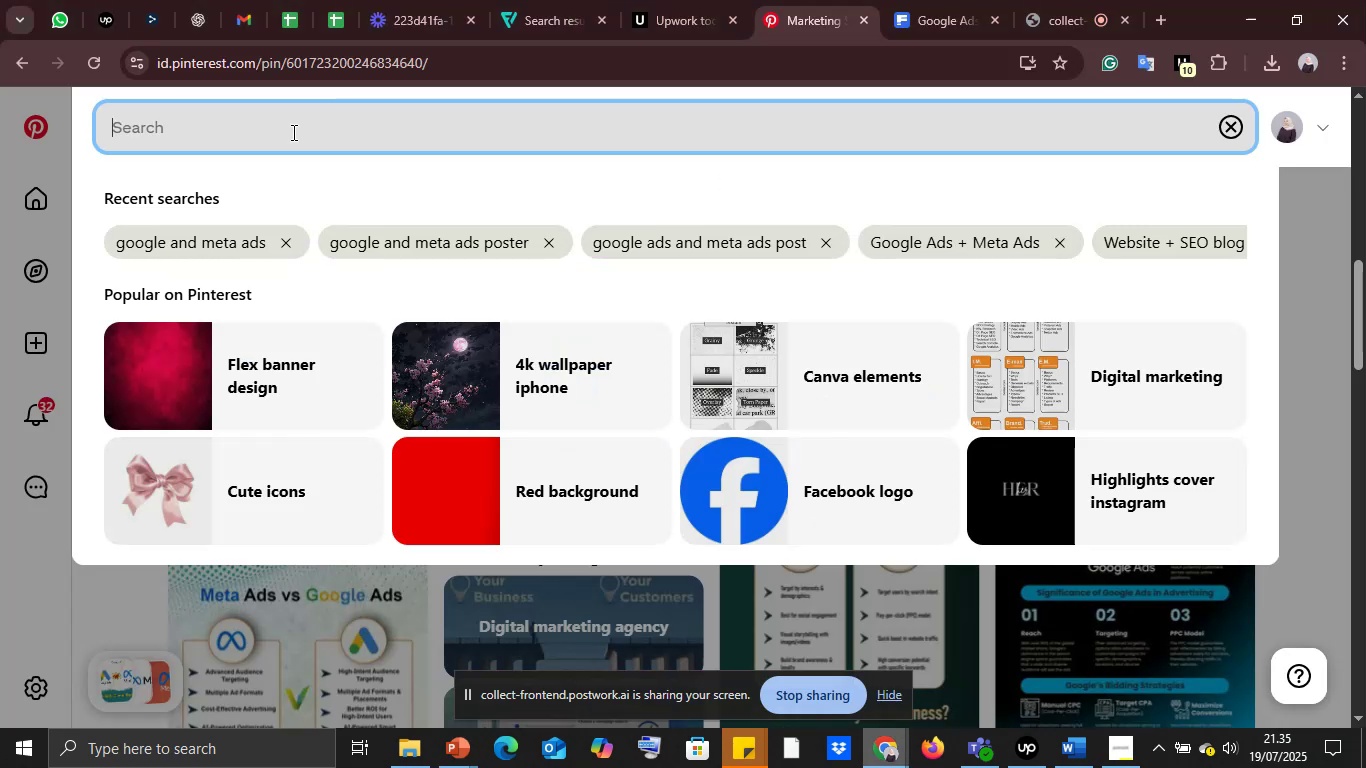 
key(Control+V)
 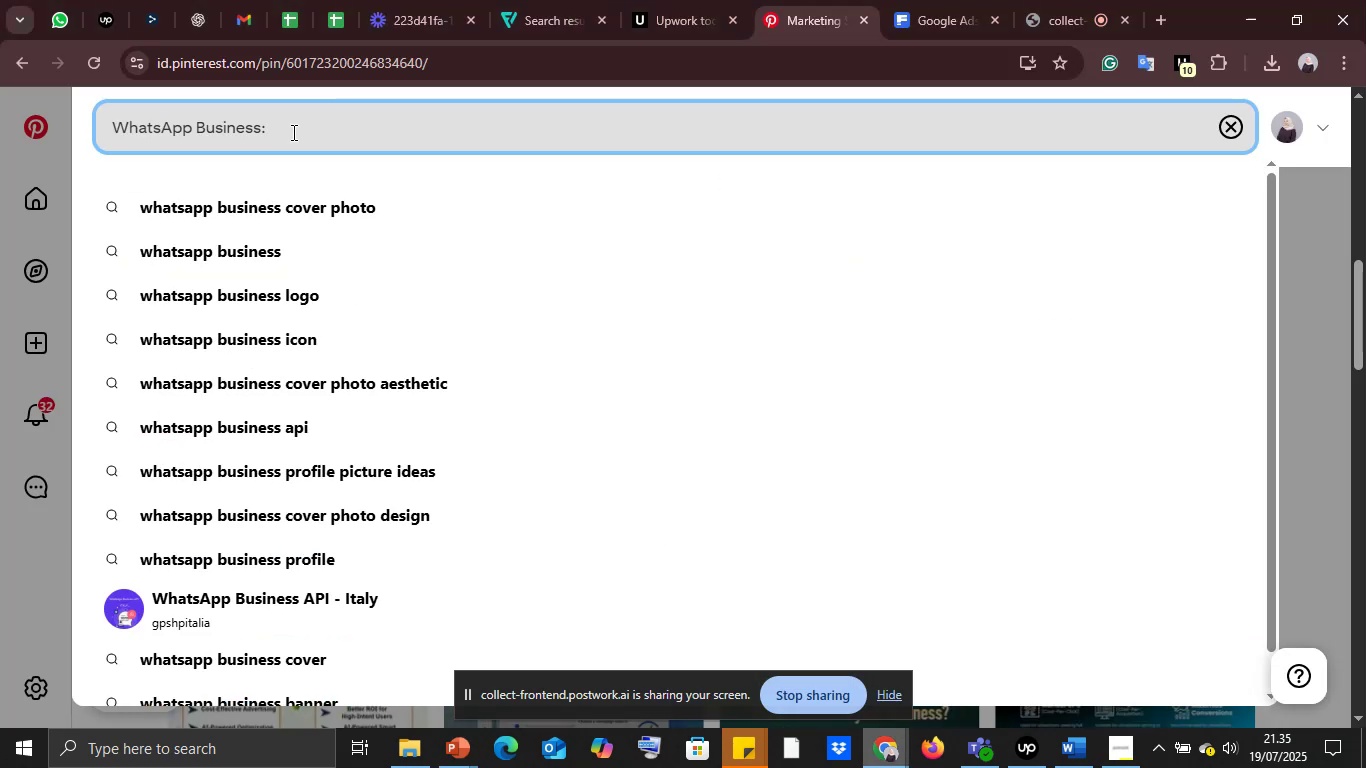 
key(Backspace)
 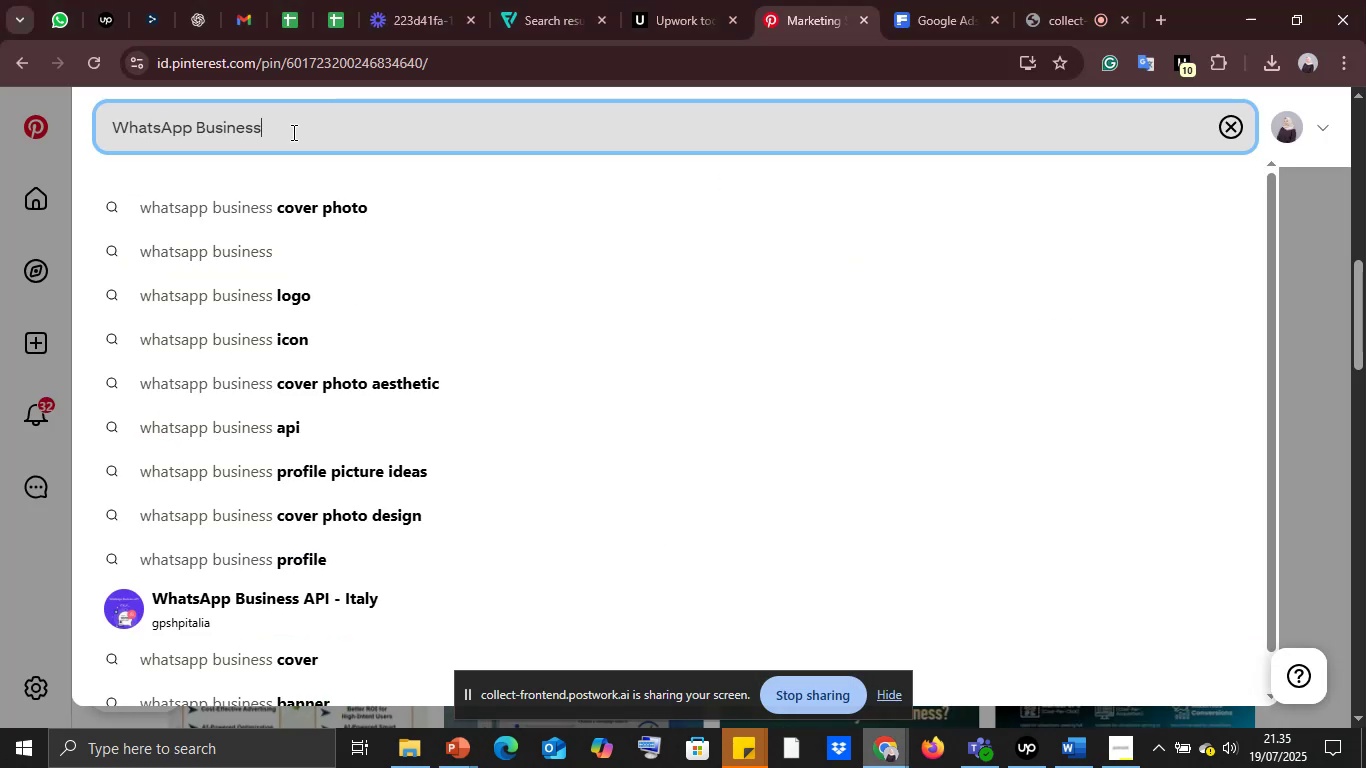 
key(Enter)
 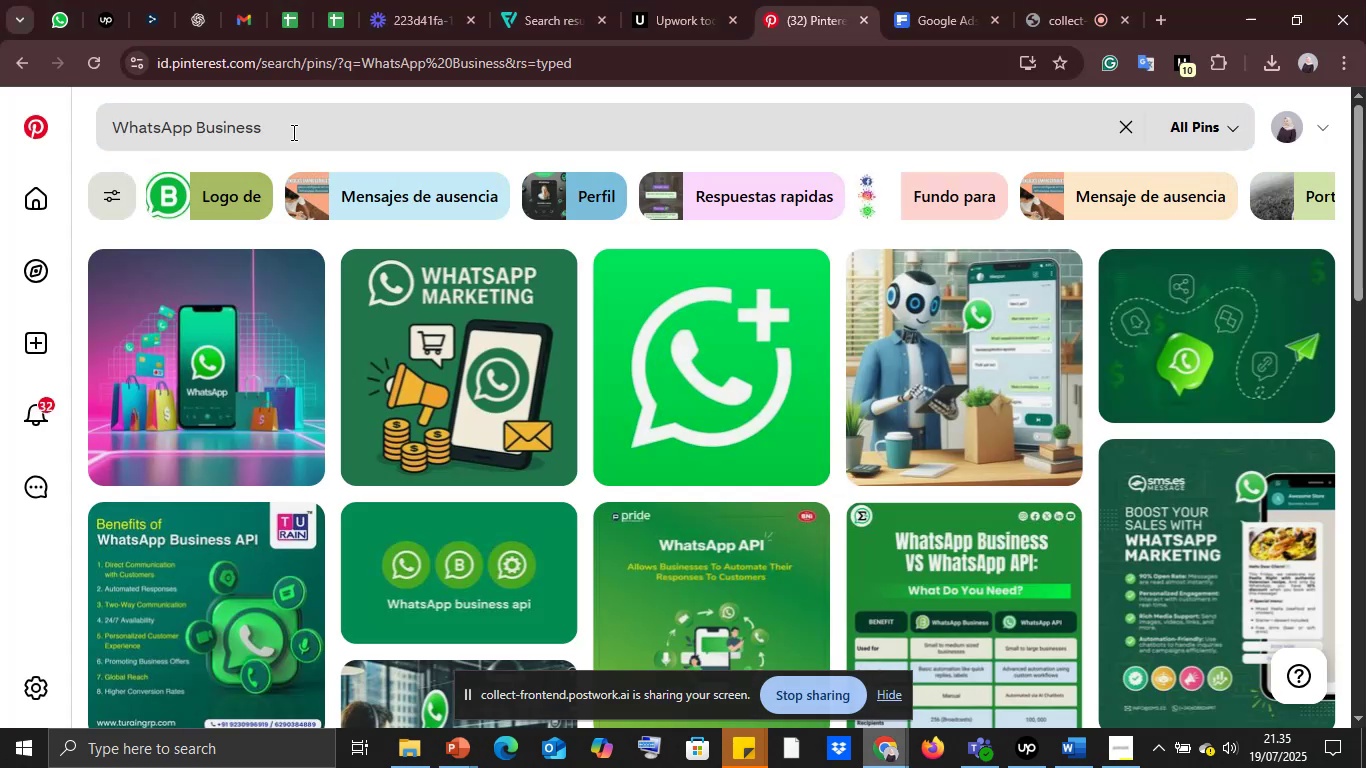 
wait(8.86)
 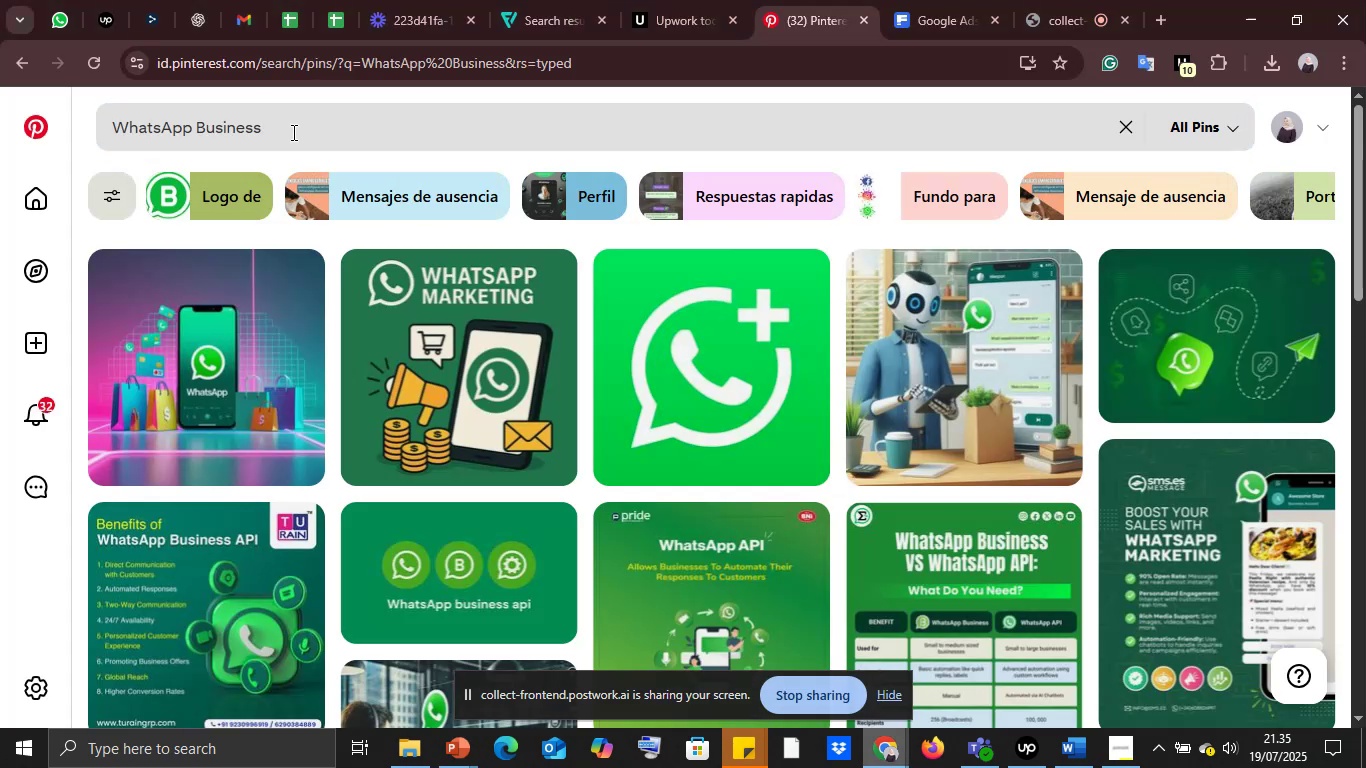 
scroll: coordinate [567, 444], scroll_direction: down, amount: 1.0
 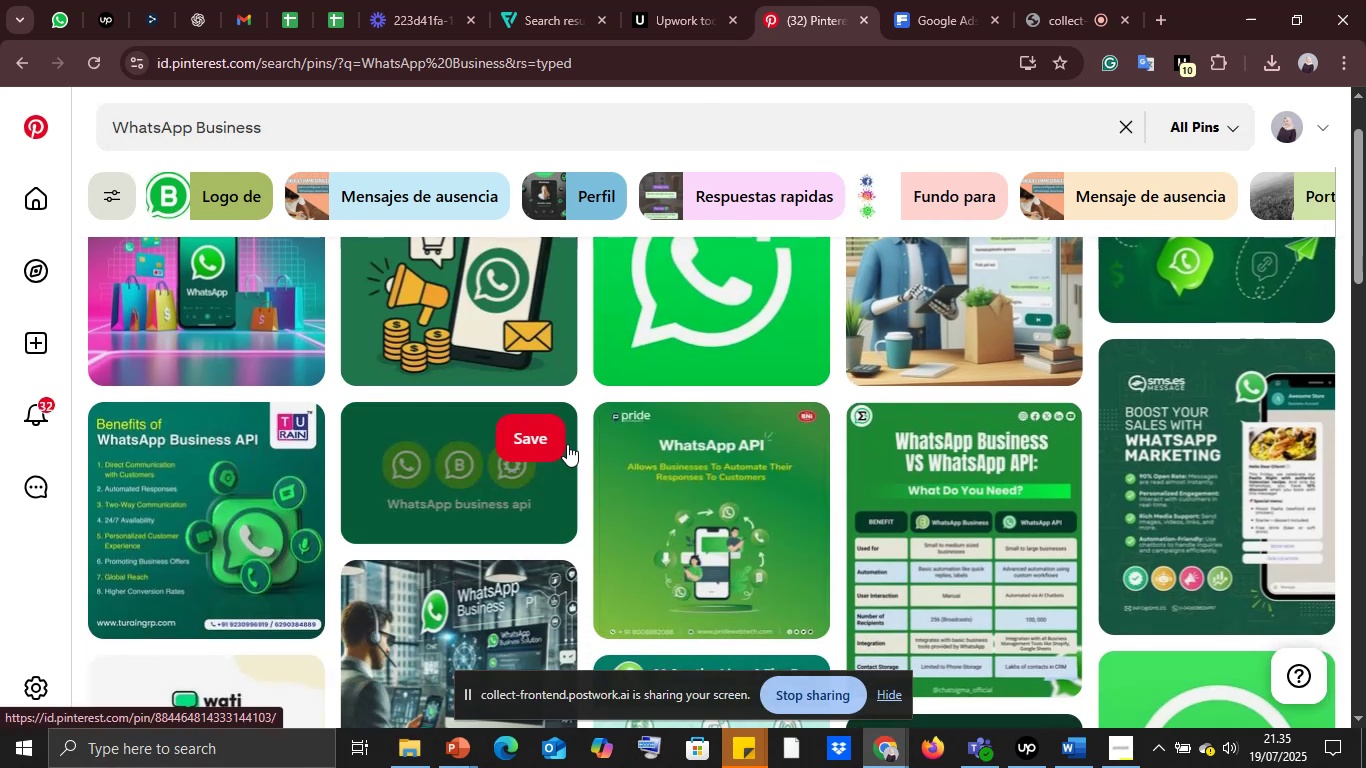 
scroll: coordinate [567, 444], scroll_direction: up, amount: 3.0
 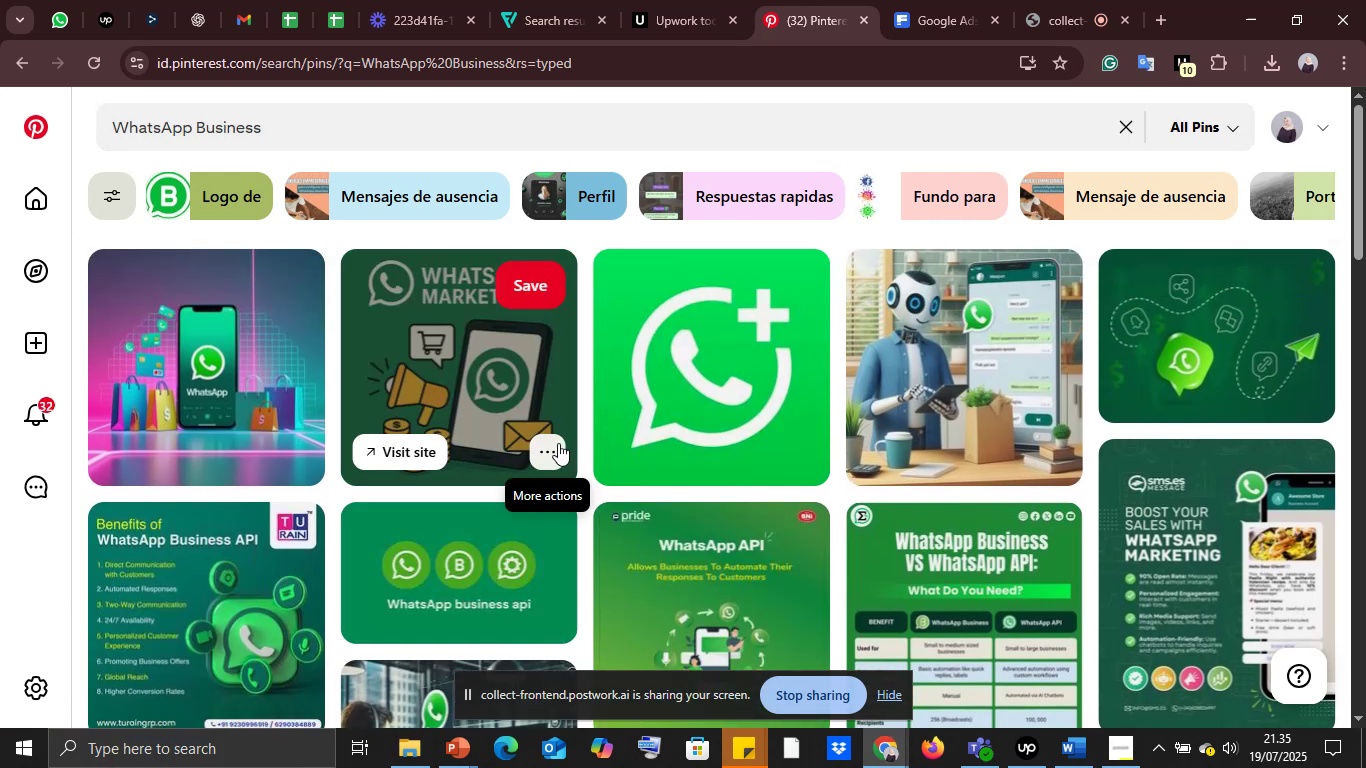 
scroll: coordinate [558, 443], scroll_direction: down, amount: 8.0
 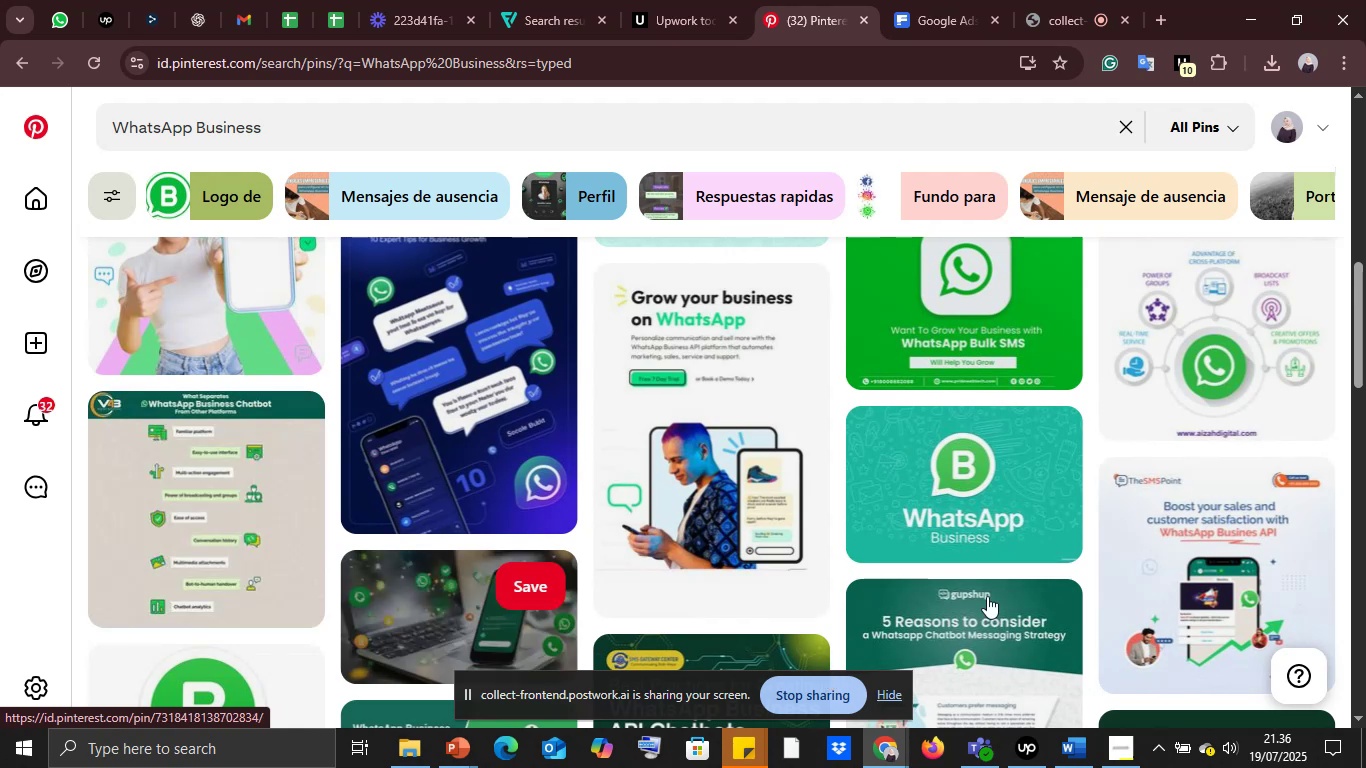 
left_click([956, 496])
 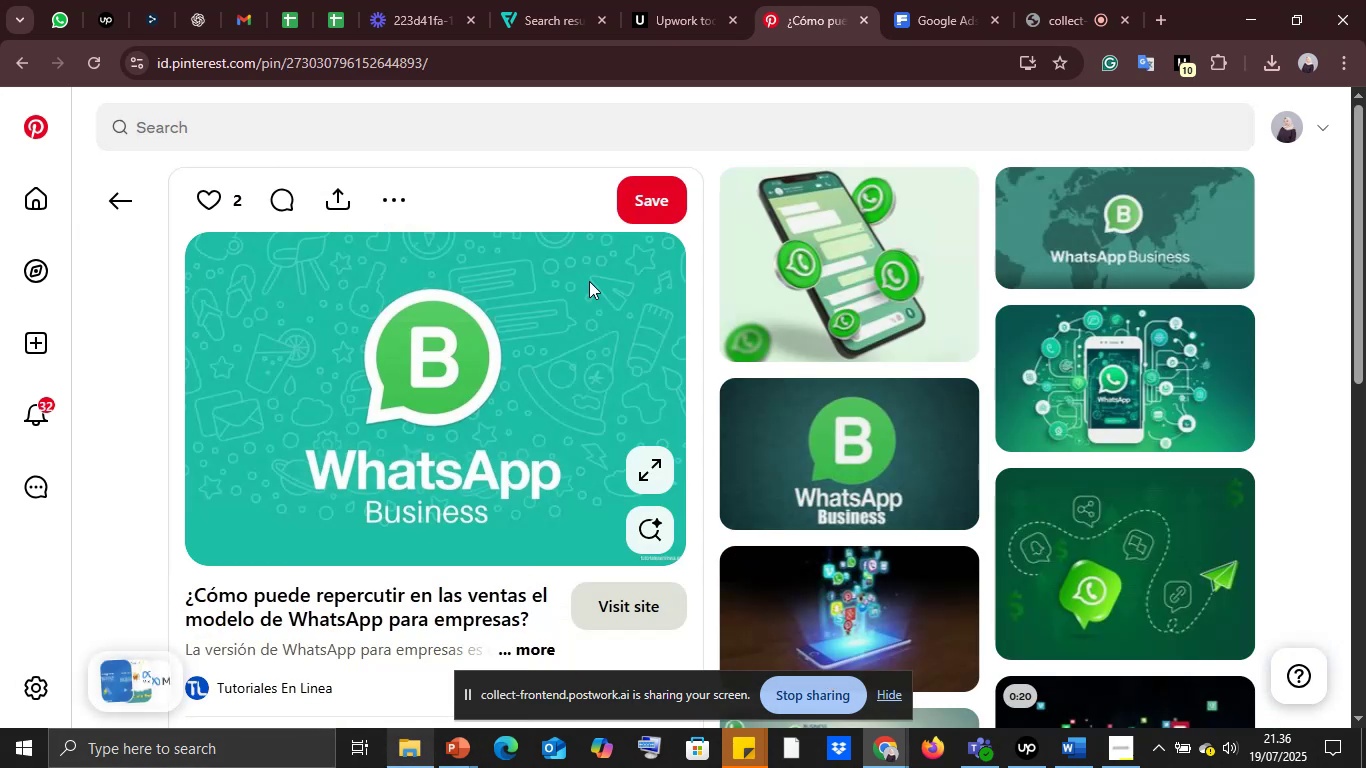 
left_click([397, 192])
 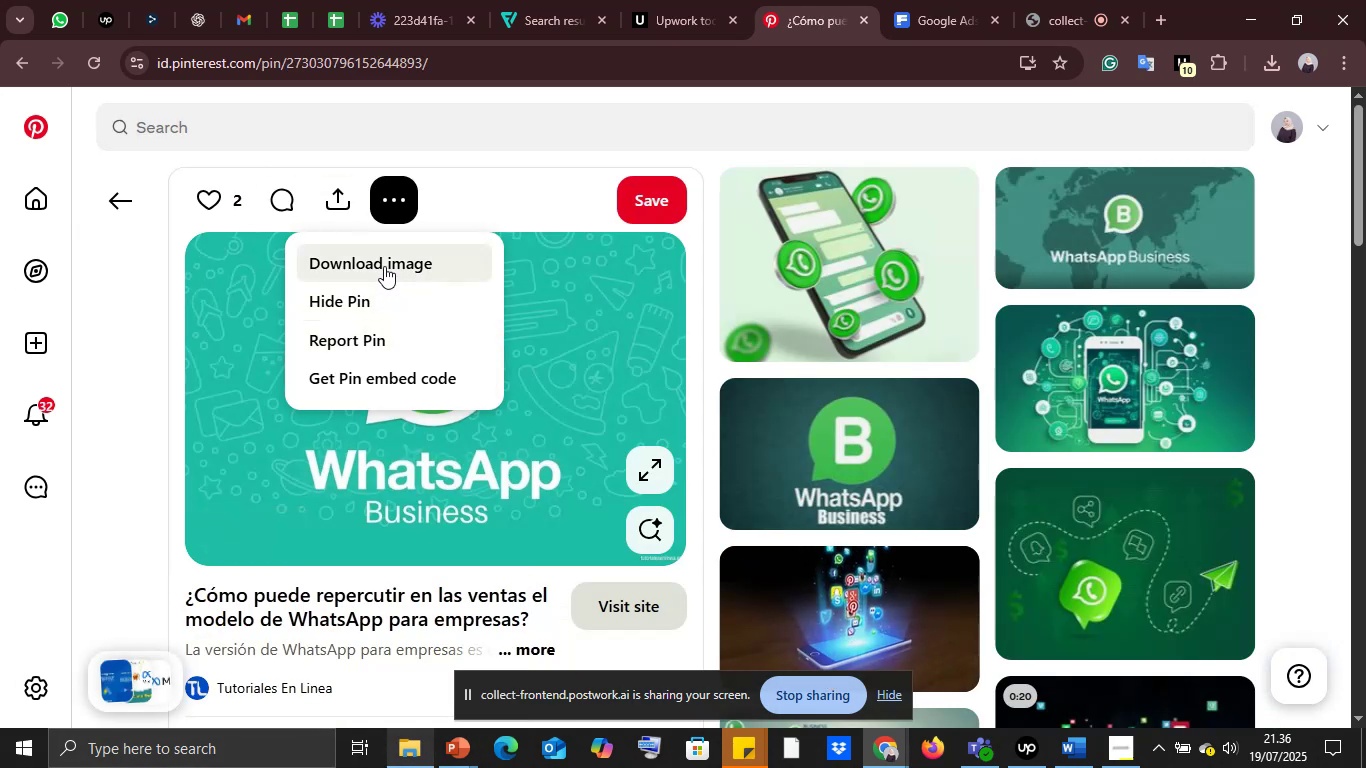 
left_click([384, 266])
 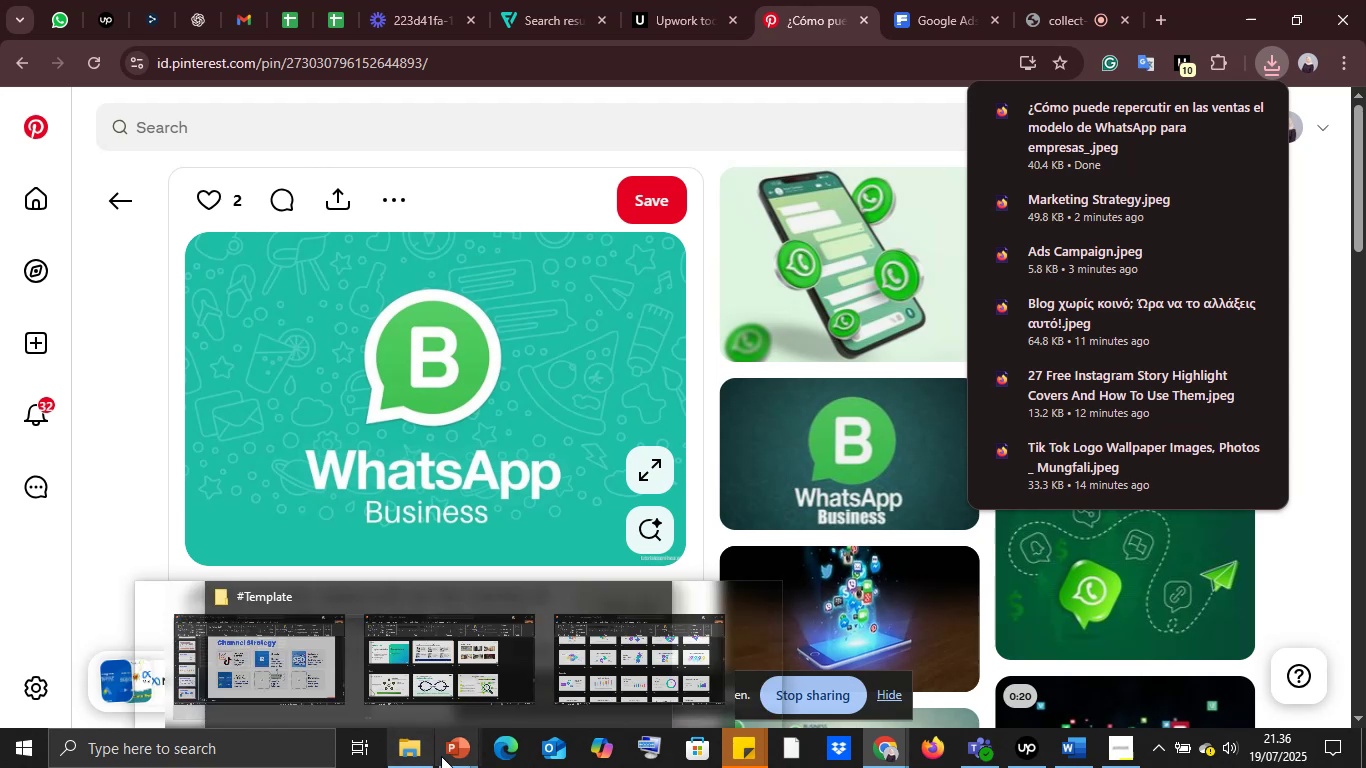 
wait(5.26)
 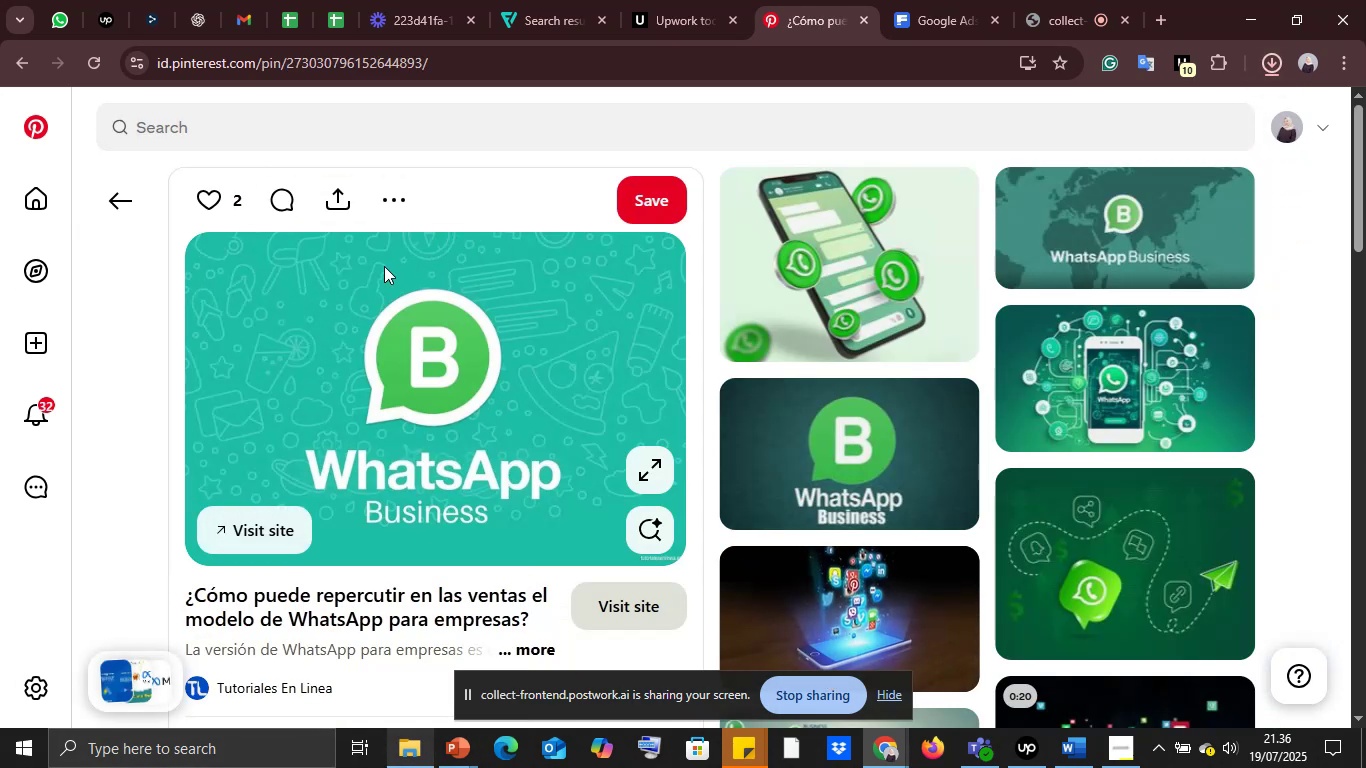 
left_click([278, 654])
 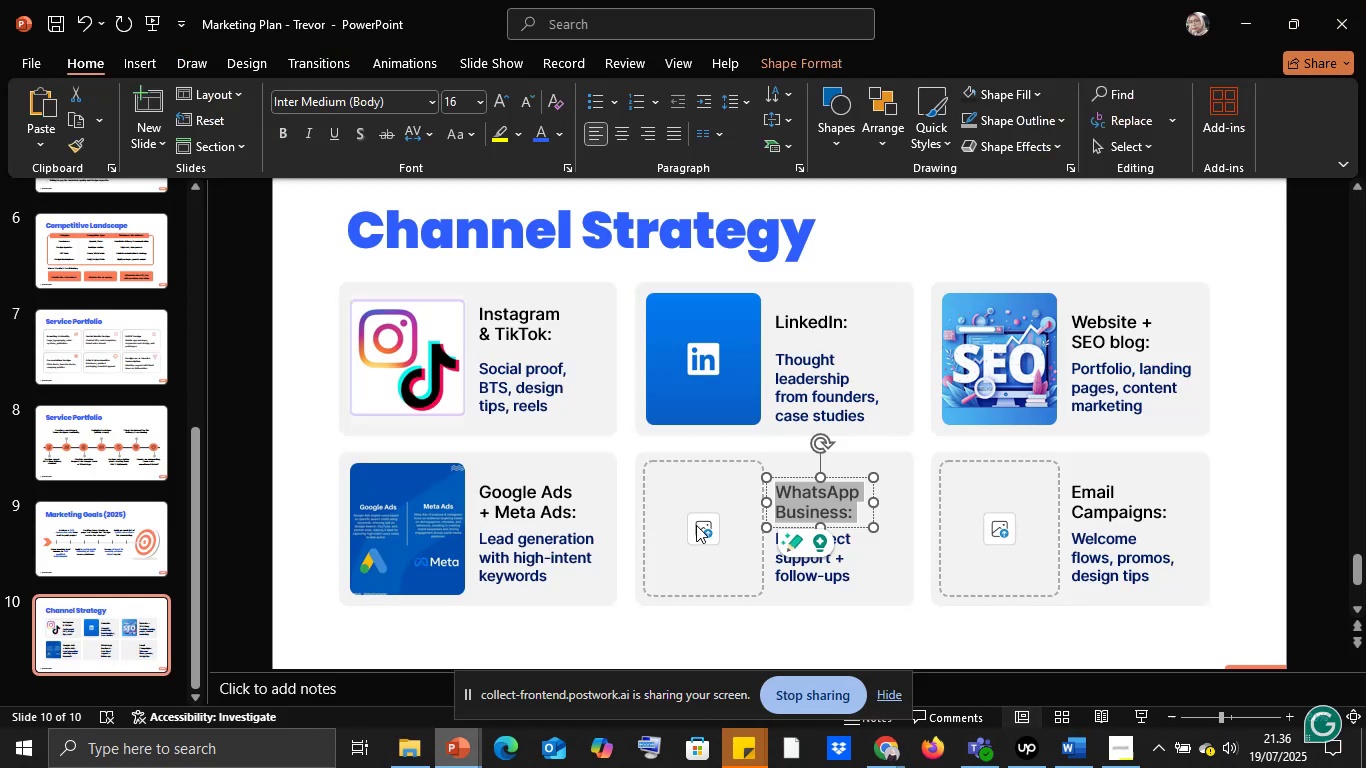 
left_click([696, 525])
 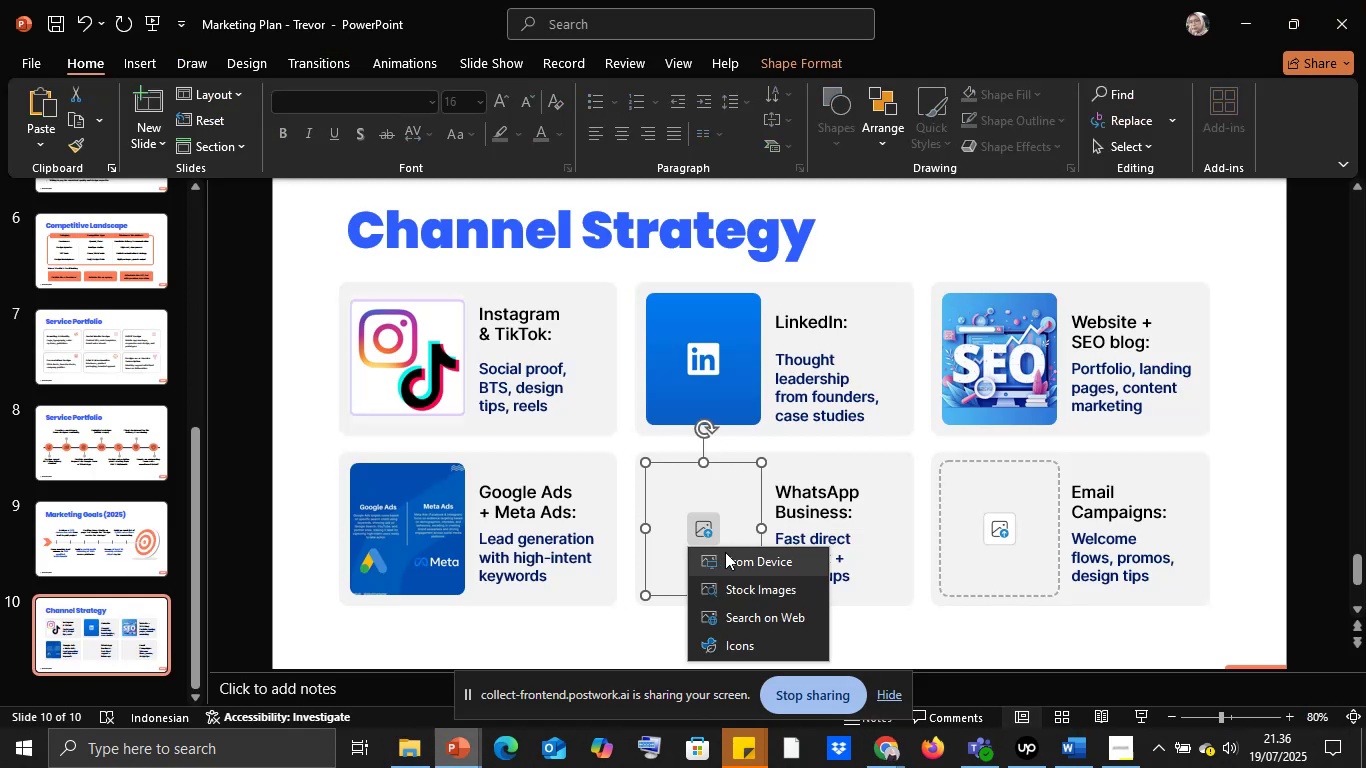 
left_click([725, 552])
 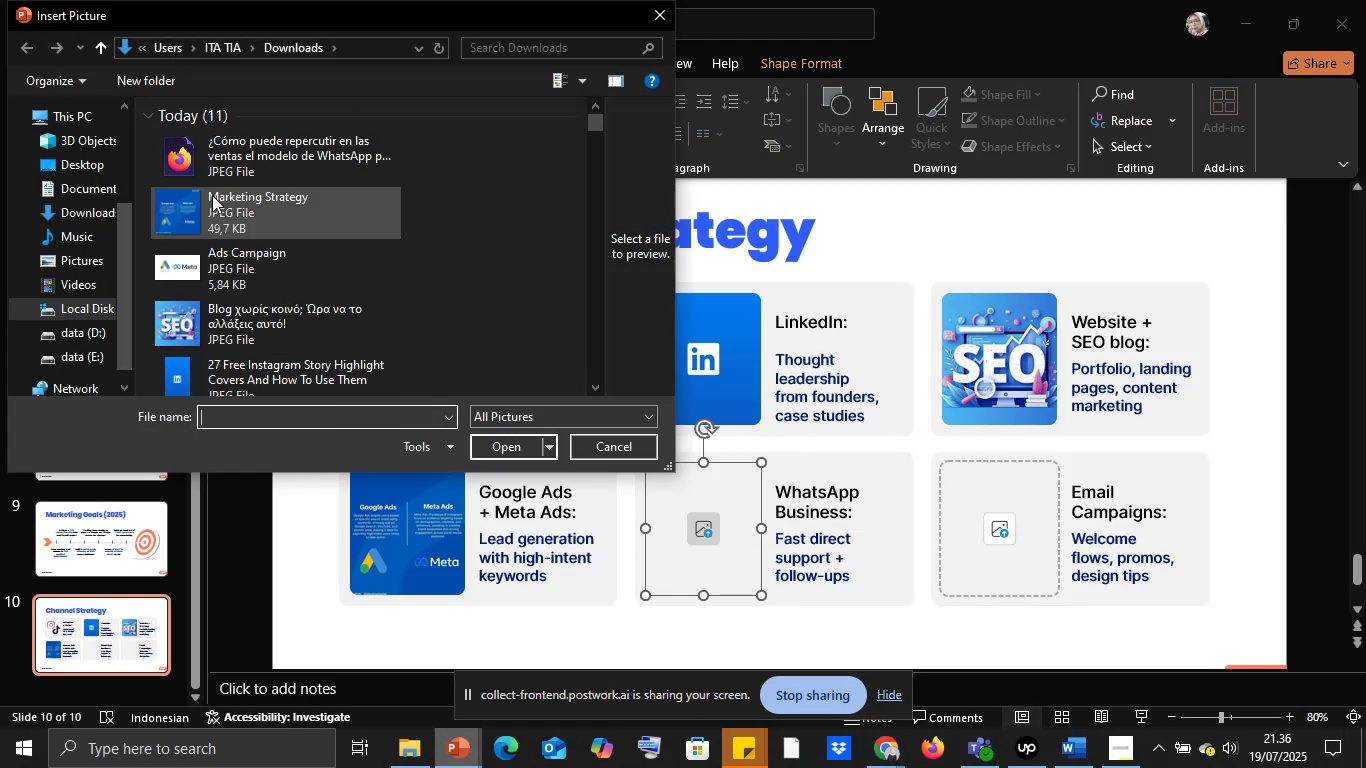 
left_click([212, 163])
 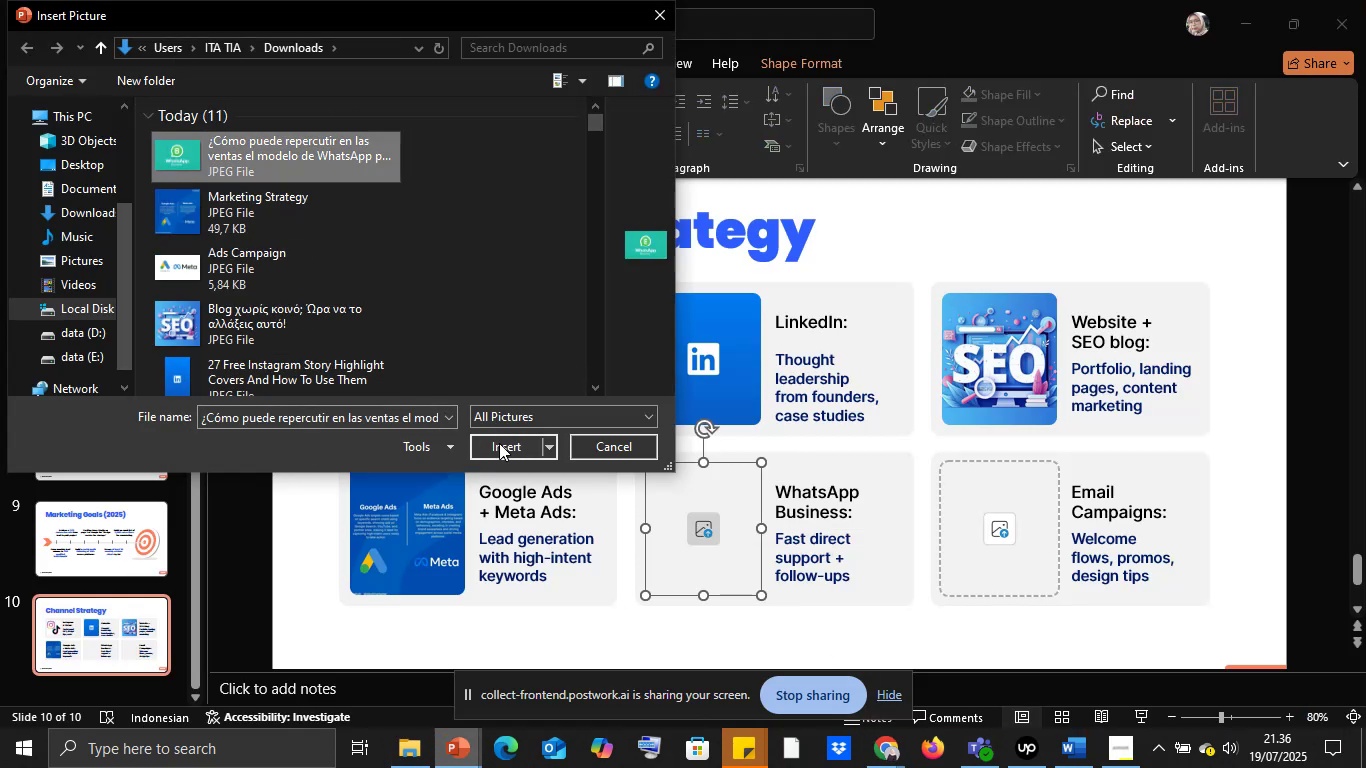 
left_click([498, 440])
 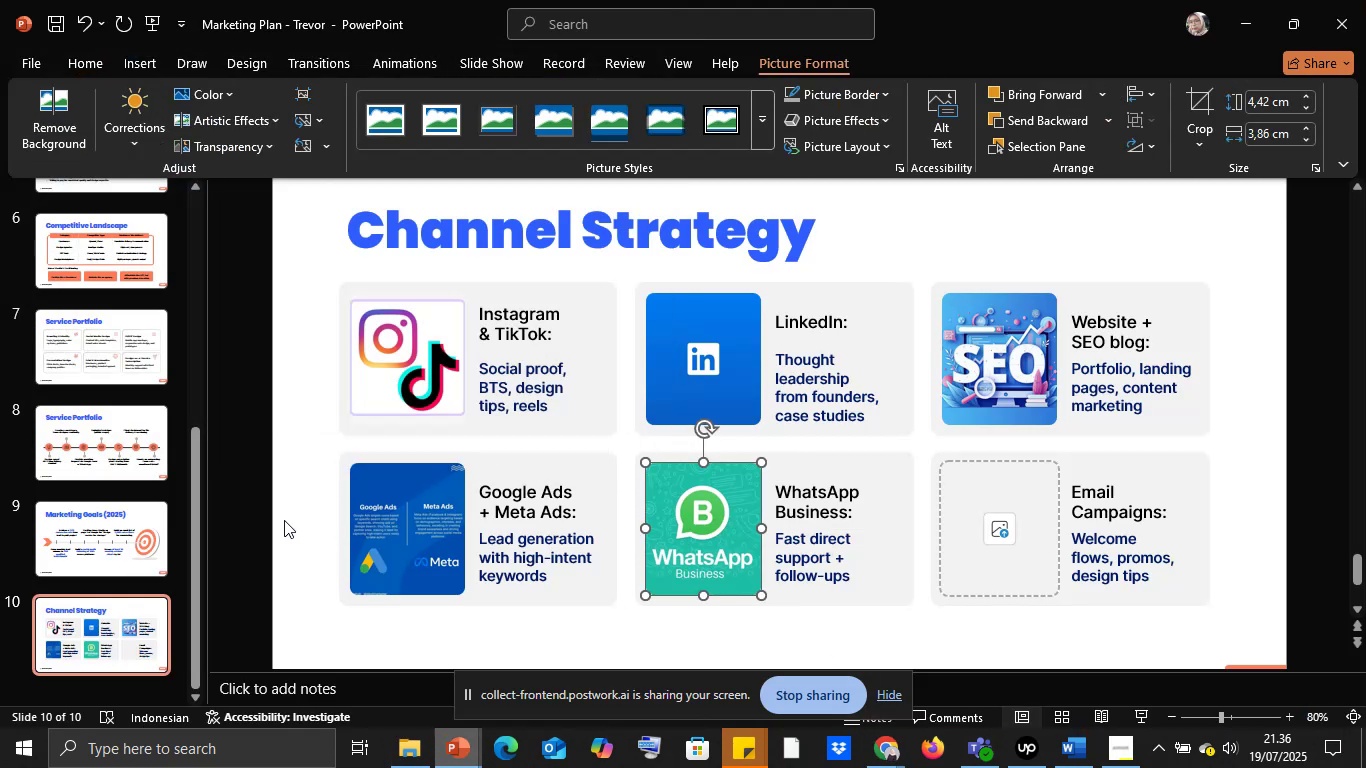 
left_click([252, 484])
 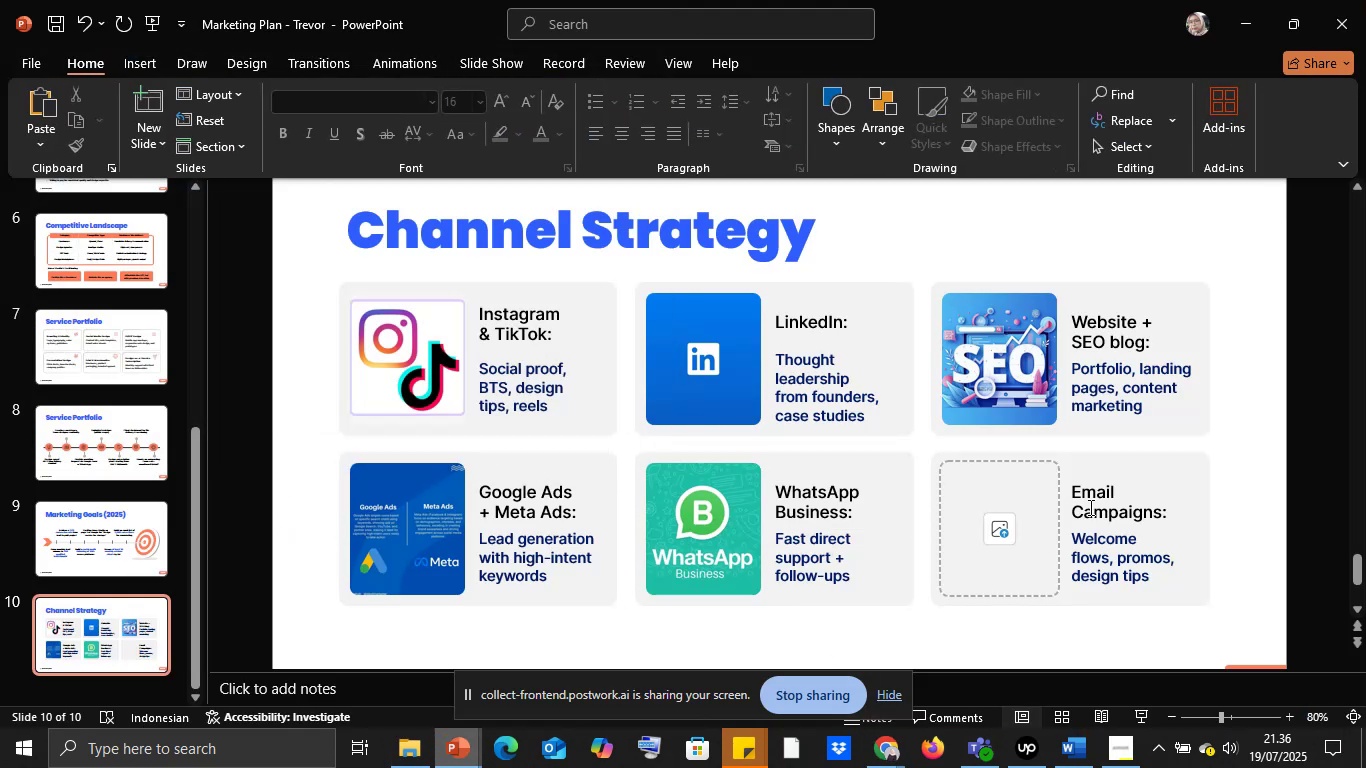 
left_click([1091, 506])
 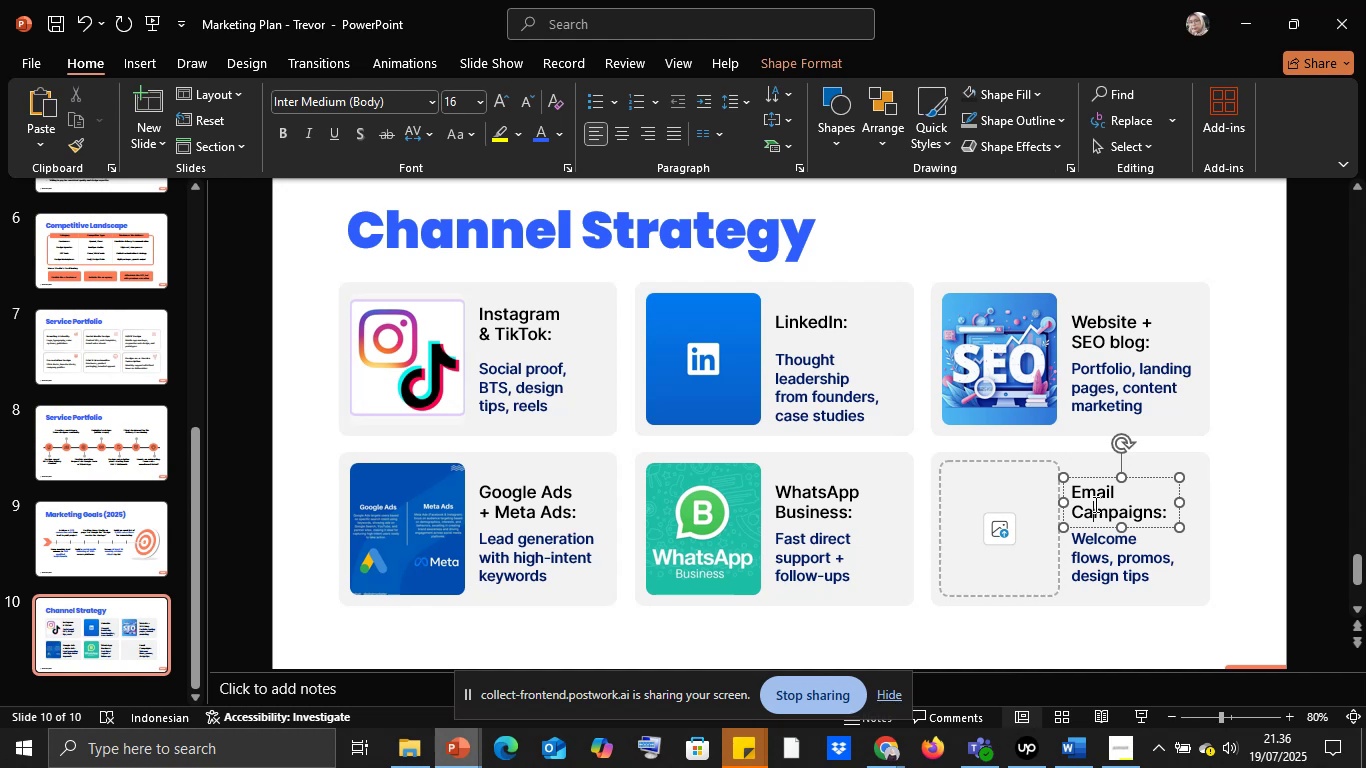 
key(Control+A)
 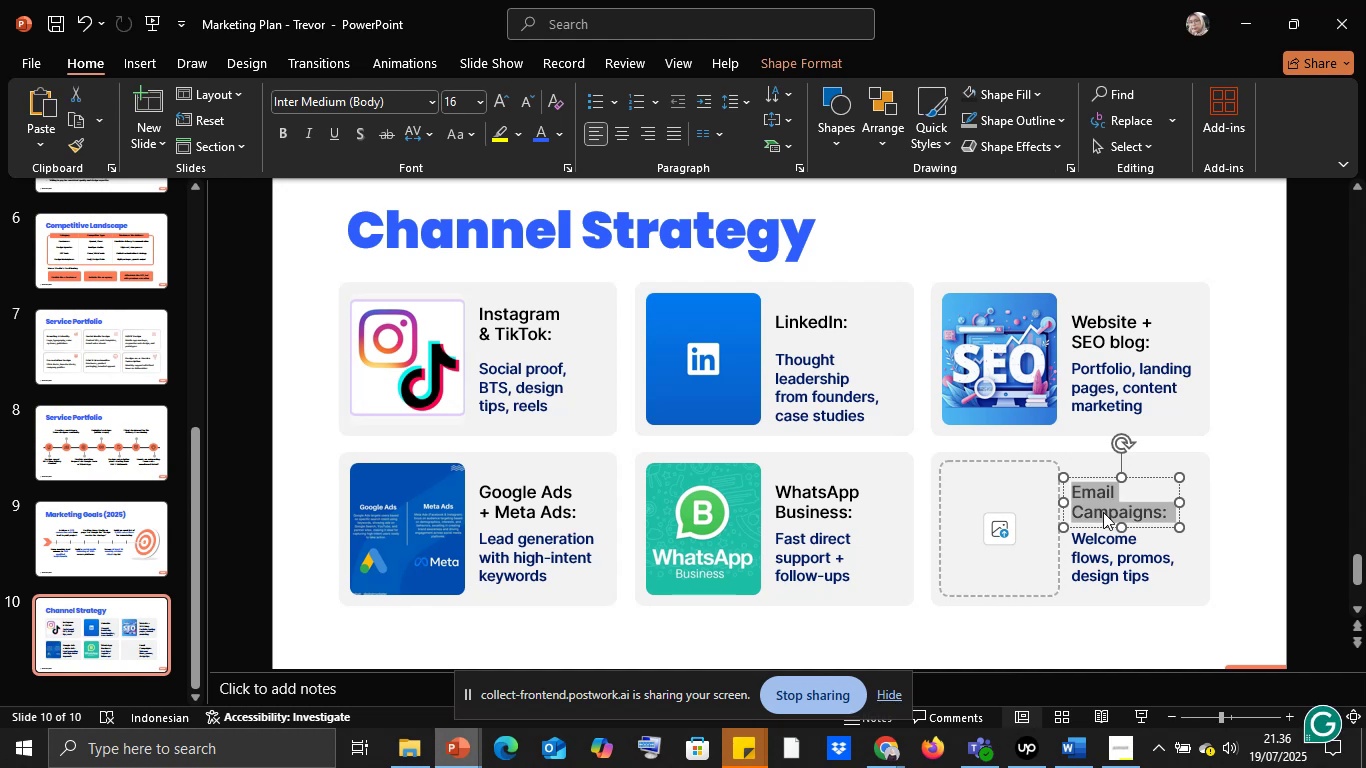 
key(Control+C)
 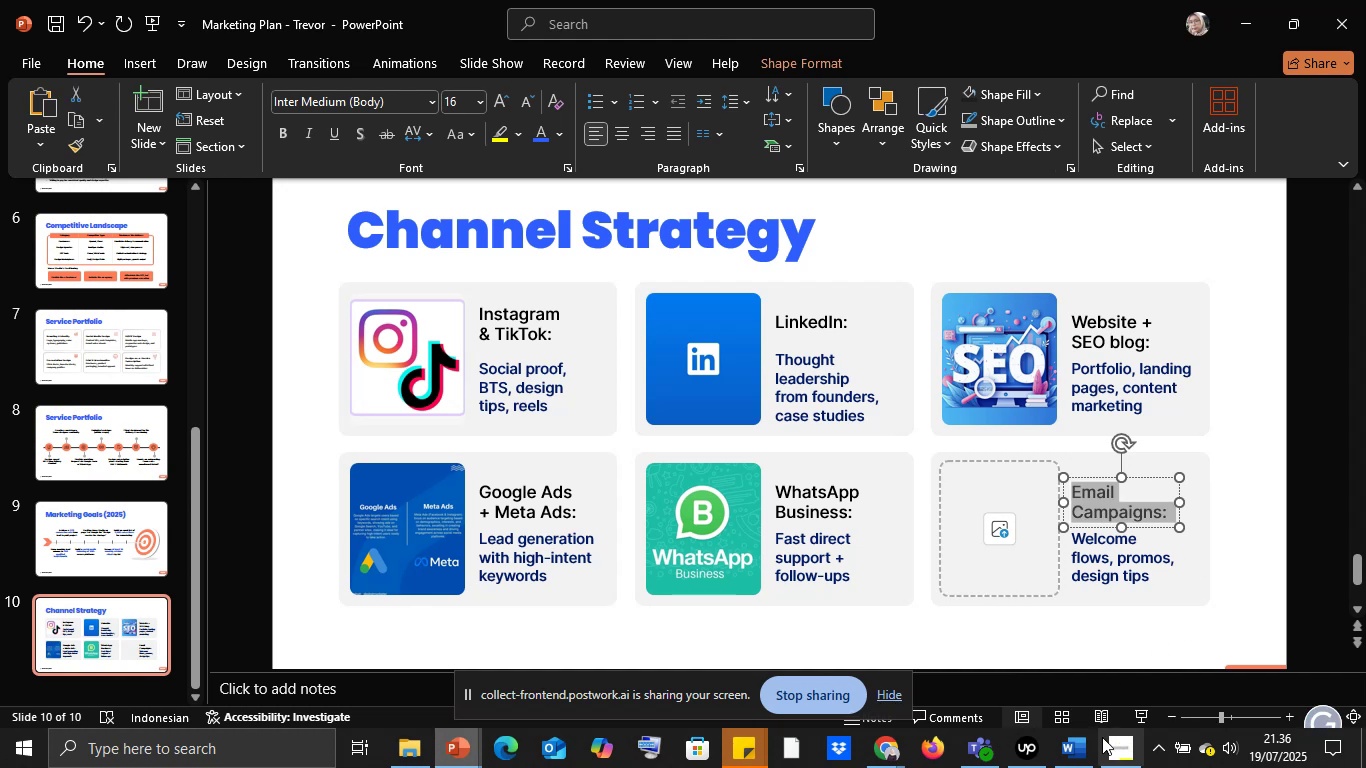 
left_click([1109, 748])
 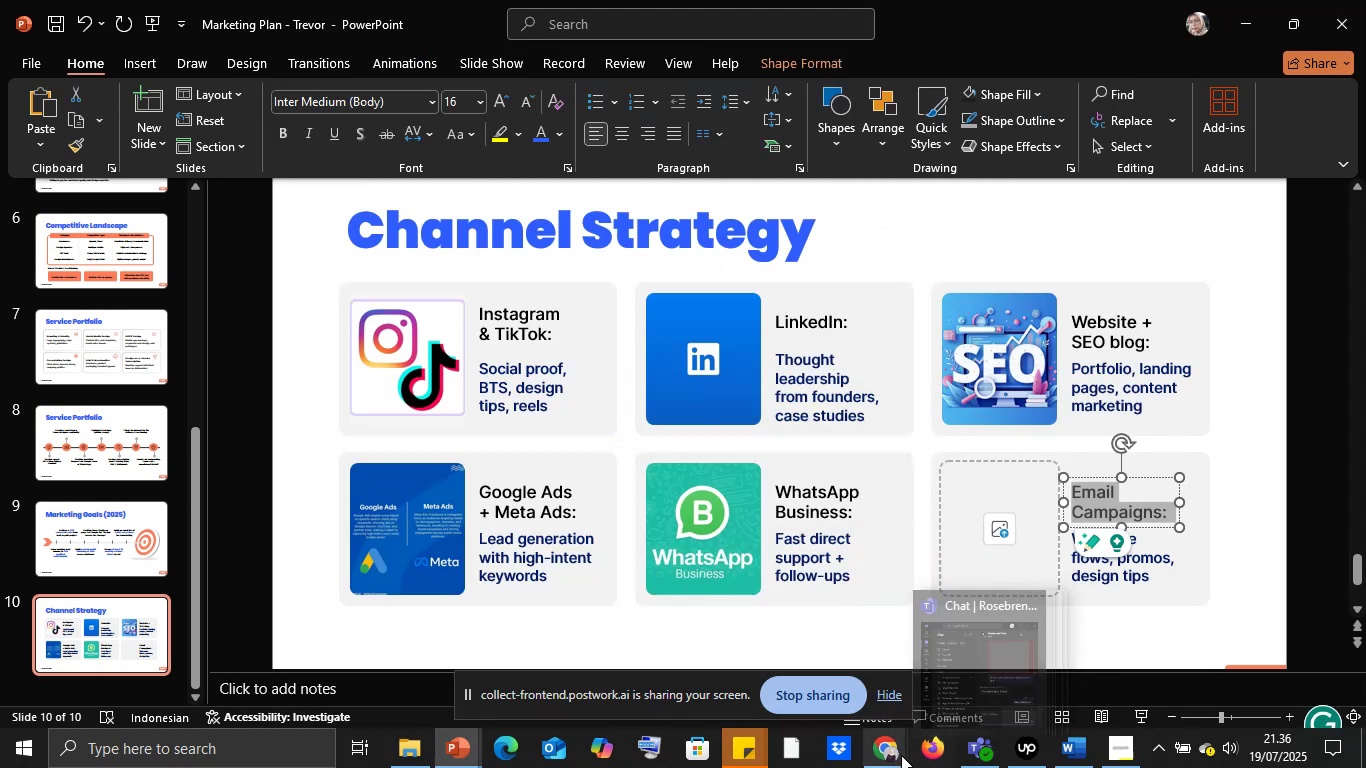 
left_click([800, 682])
 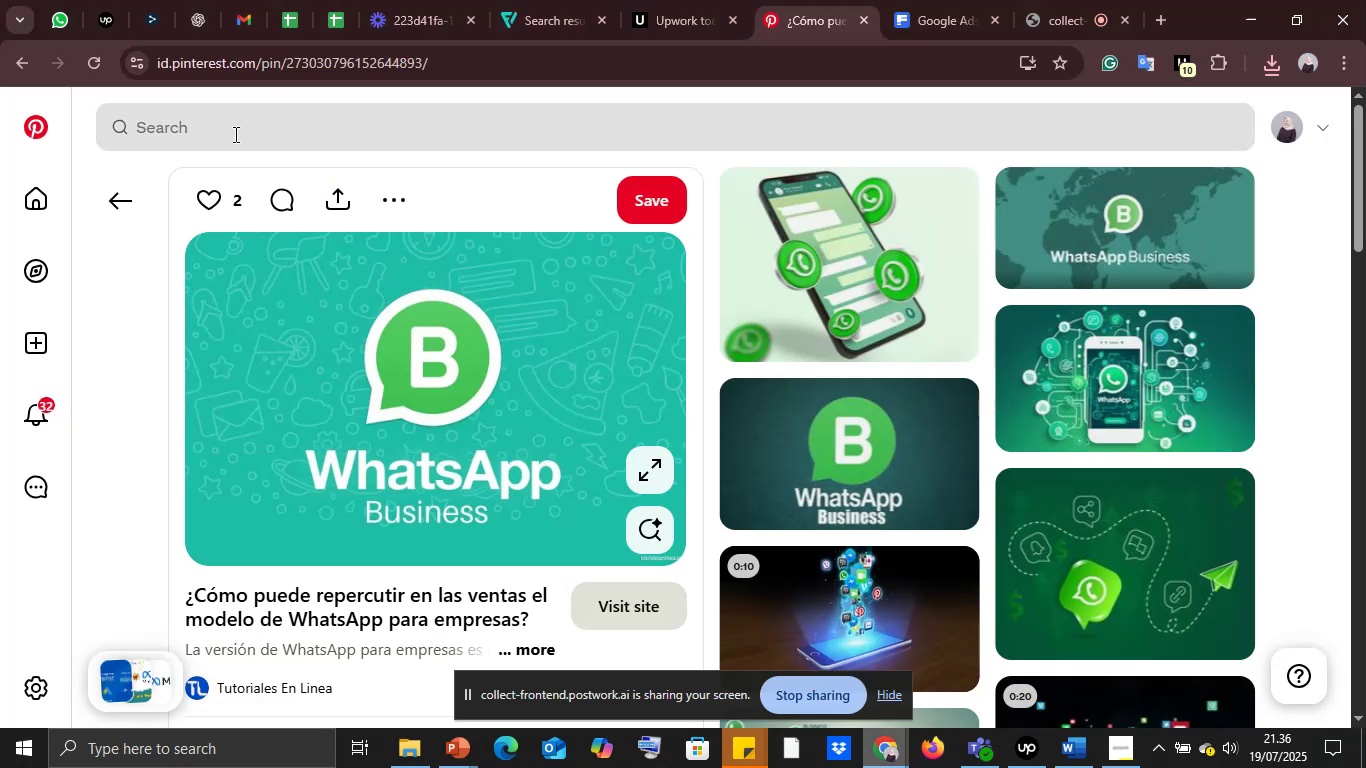 
left_click([234, 134])
 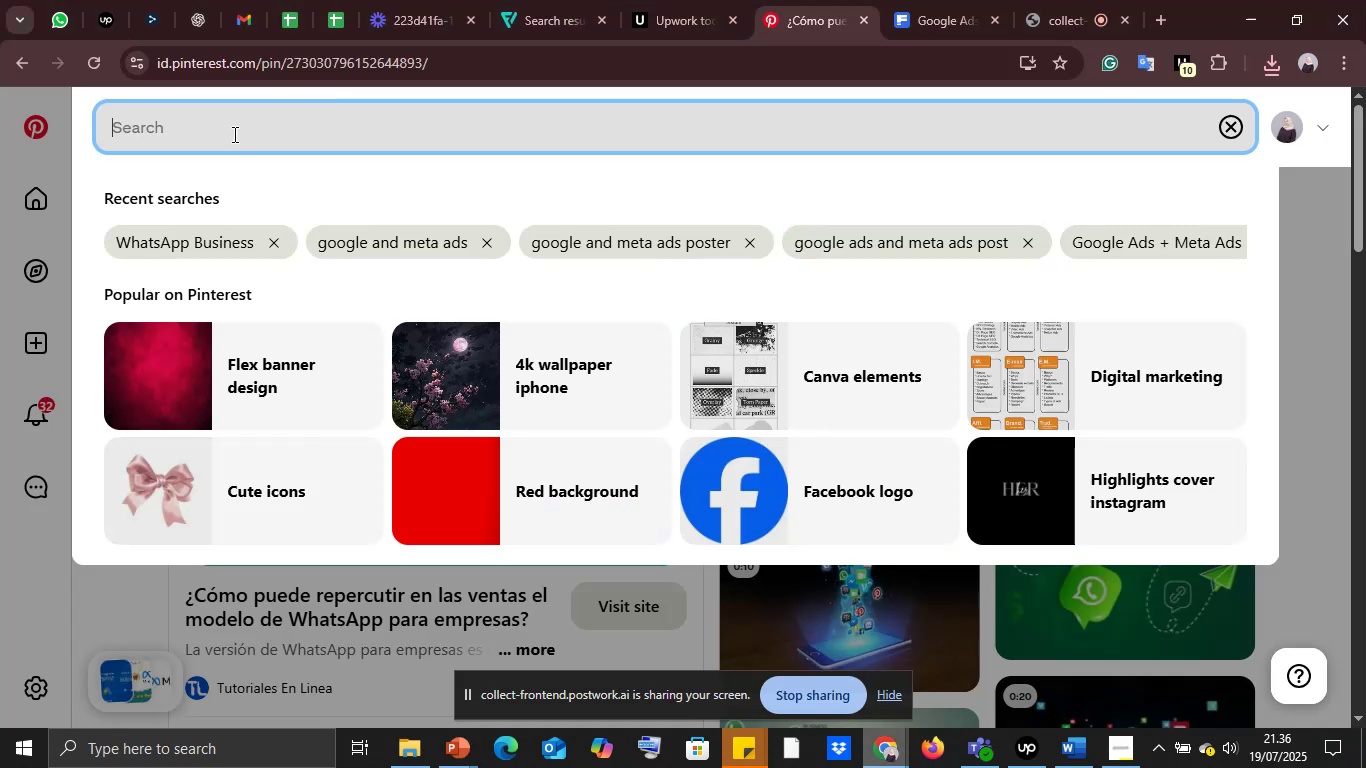 
key(Control+V)
 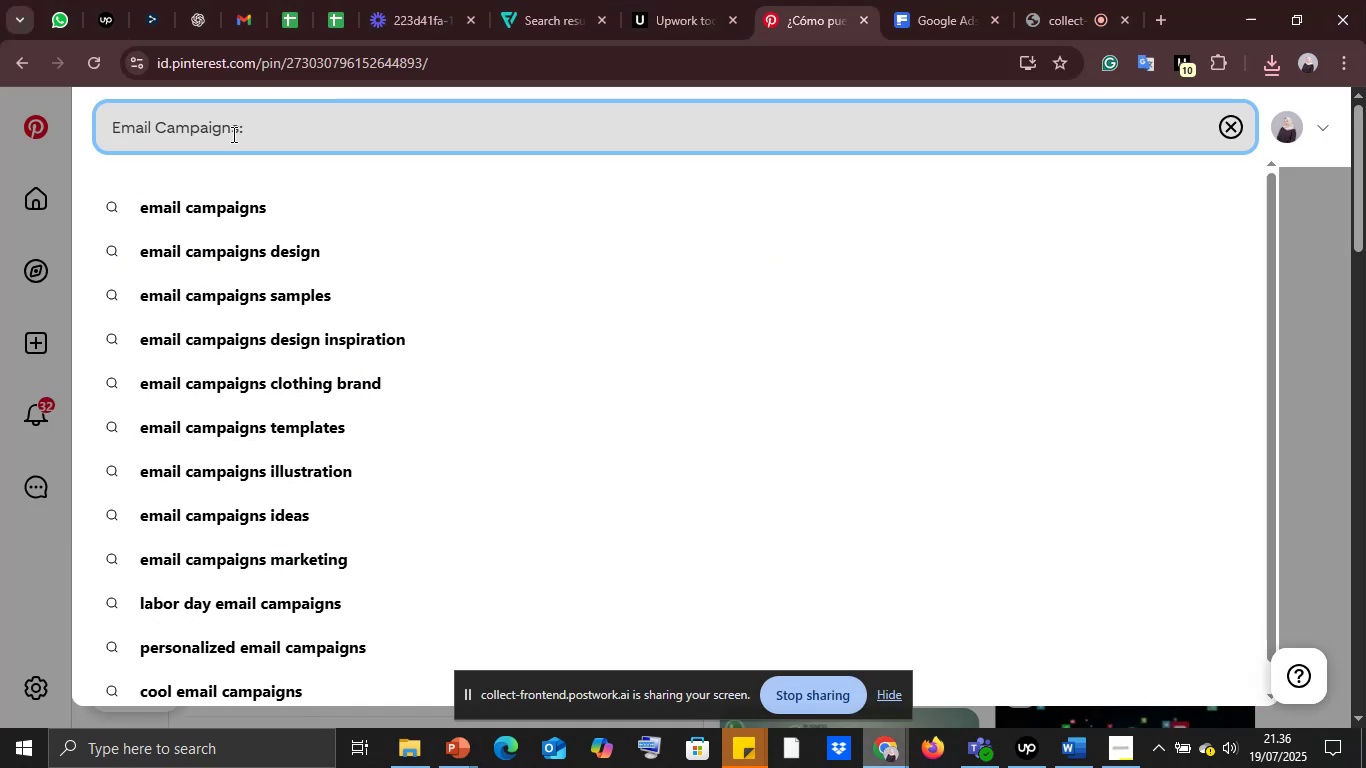 
key(Backspace)
 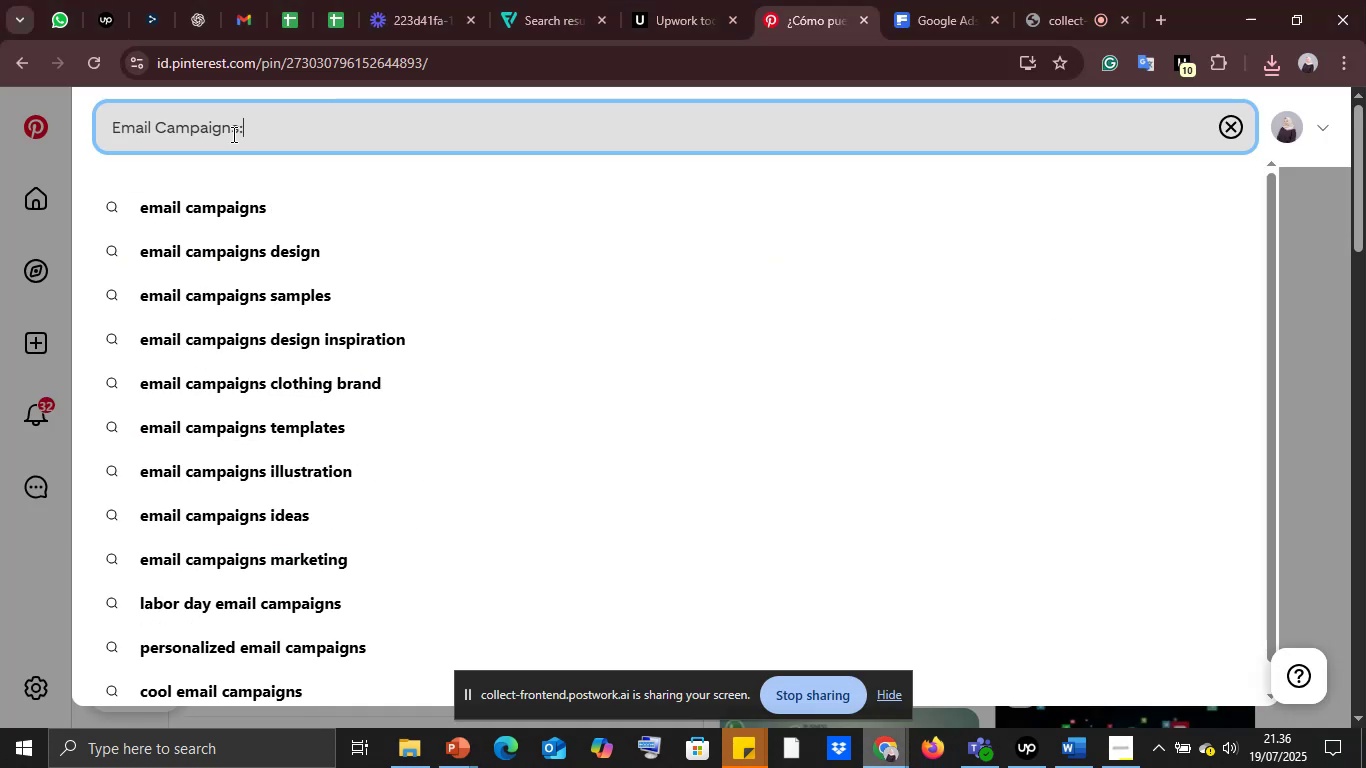 
key(Backspace)
 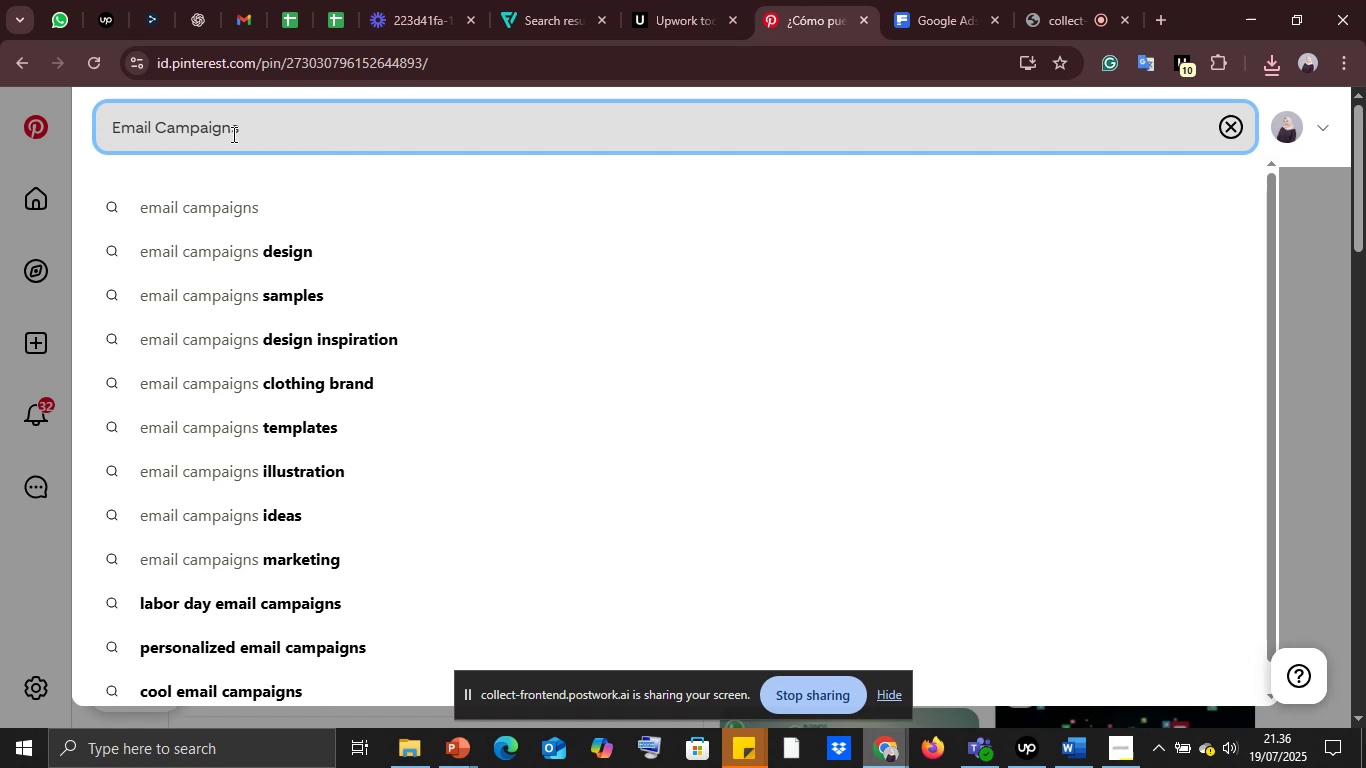 
key(Enter)
 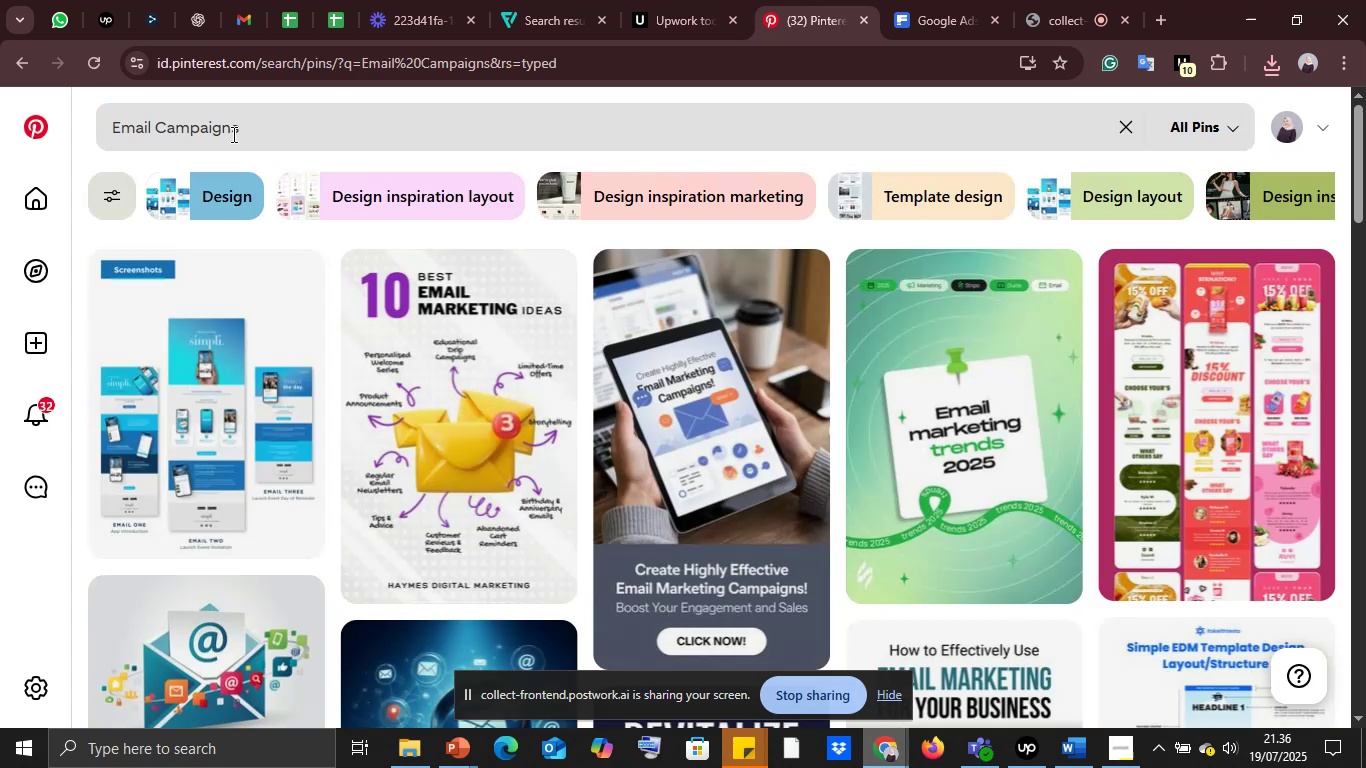 
wait(8.87)
 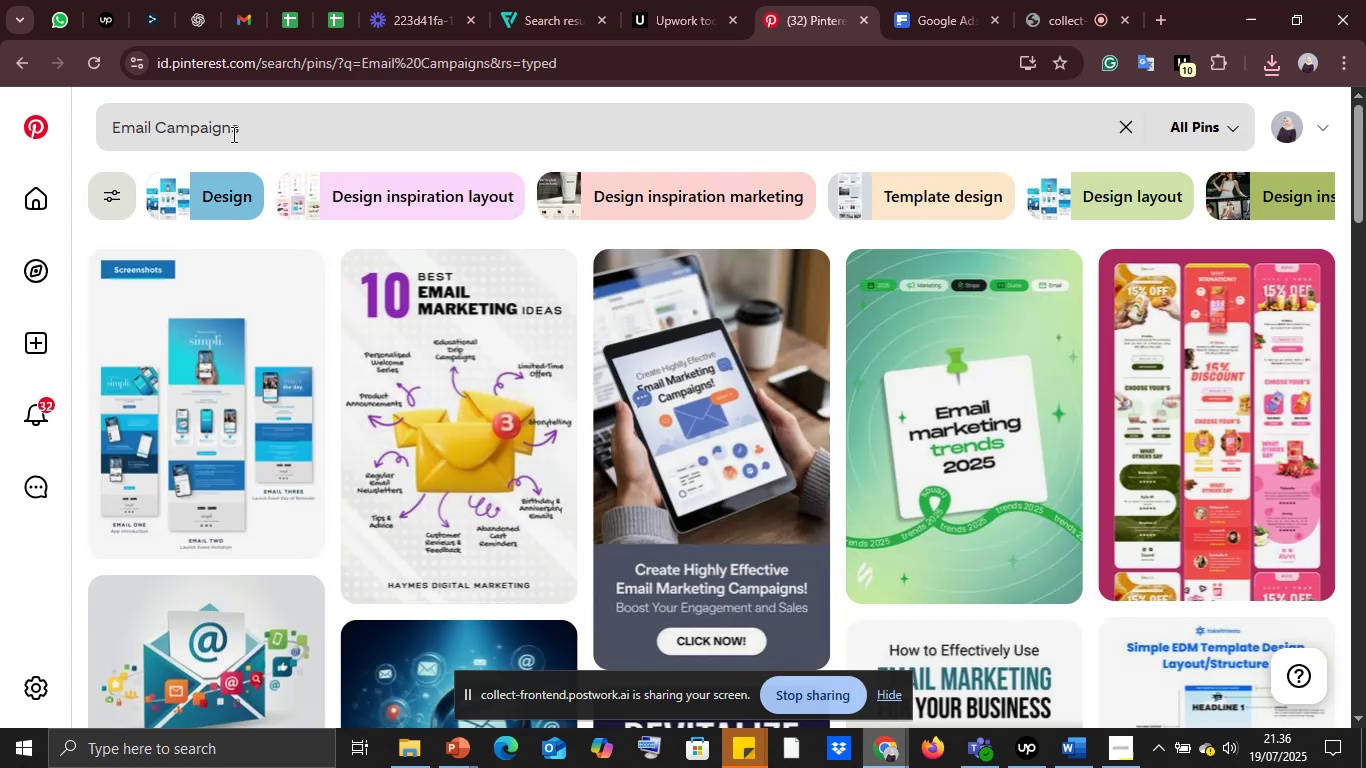 
scroll: coordinate [419, 282], scroll_direction: down, amount: 5.0
 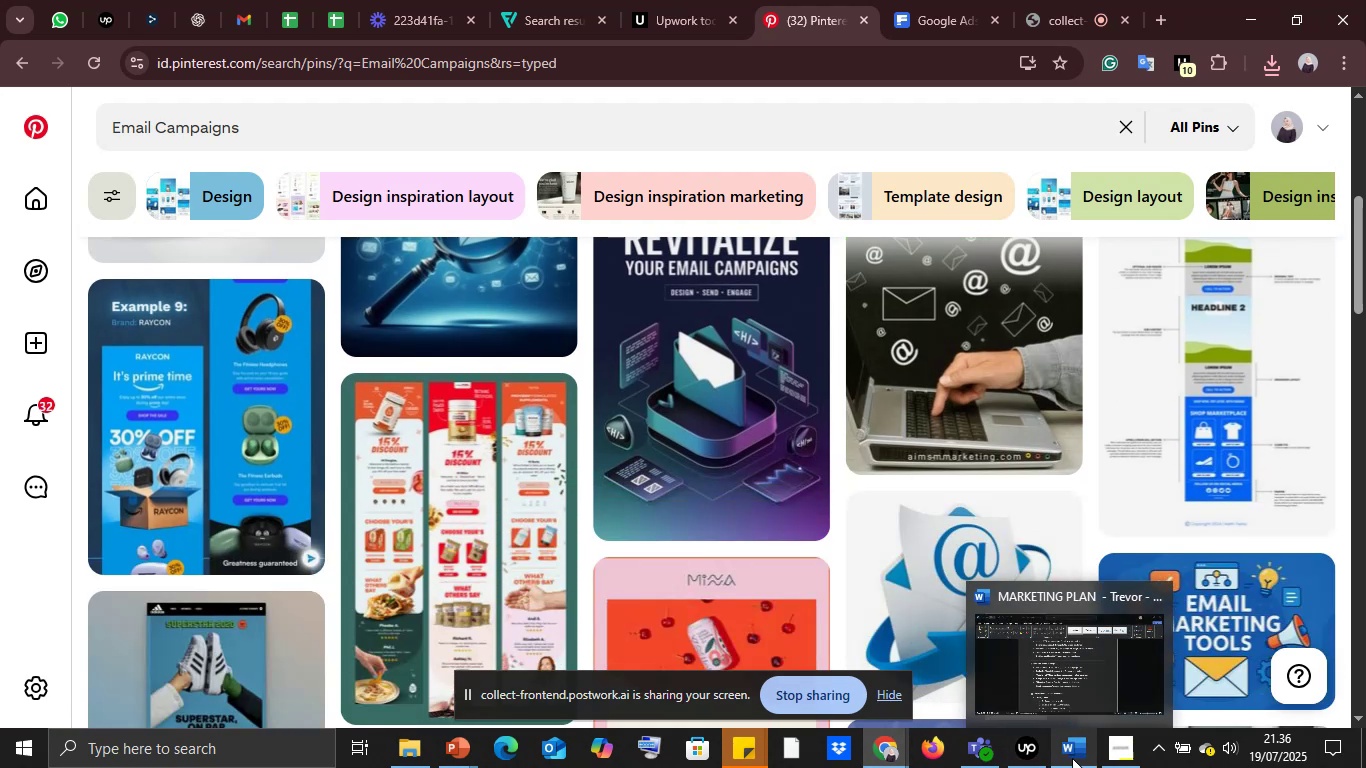 
double_click([1072, 758])
 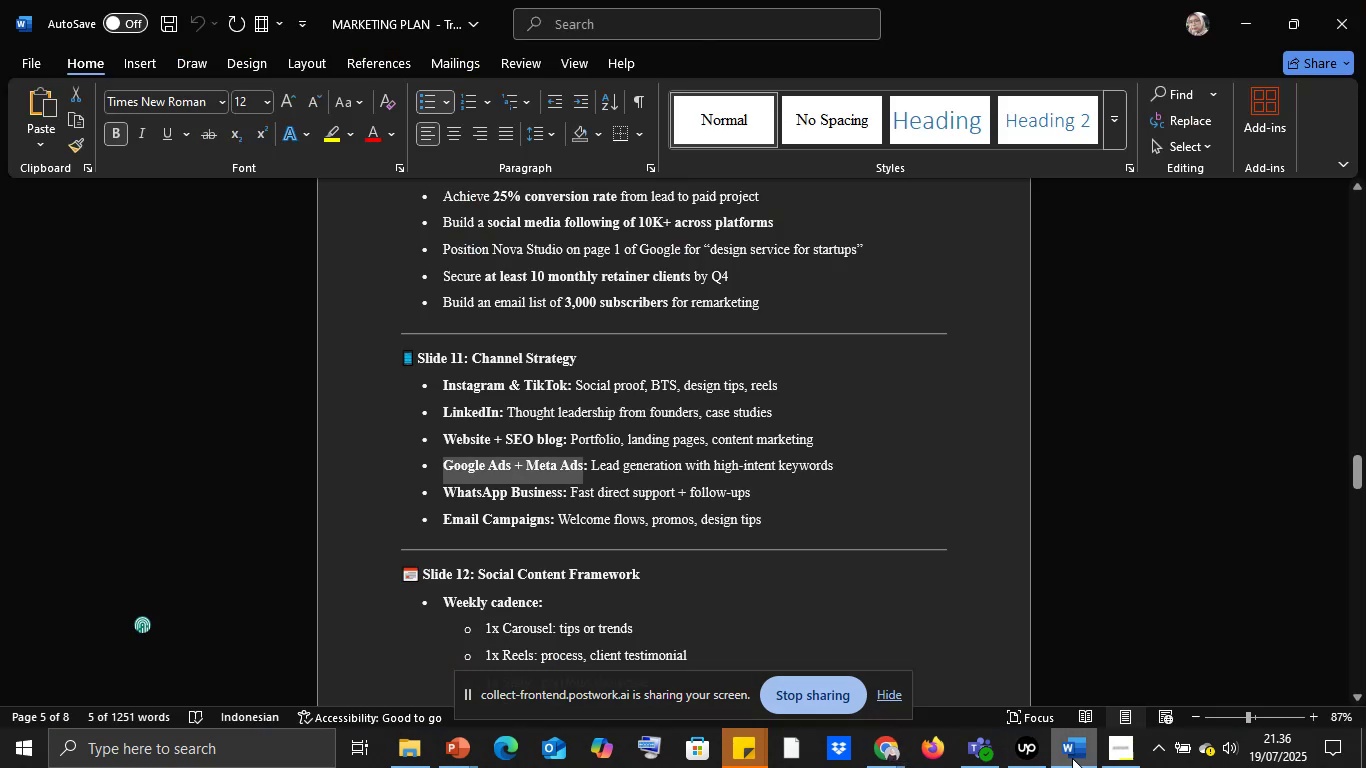 
left_click([1072, 758])
 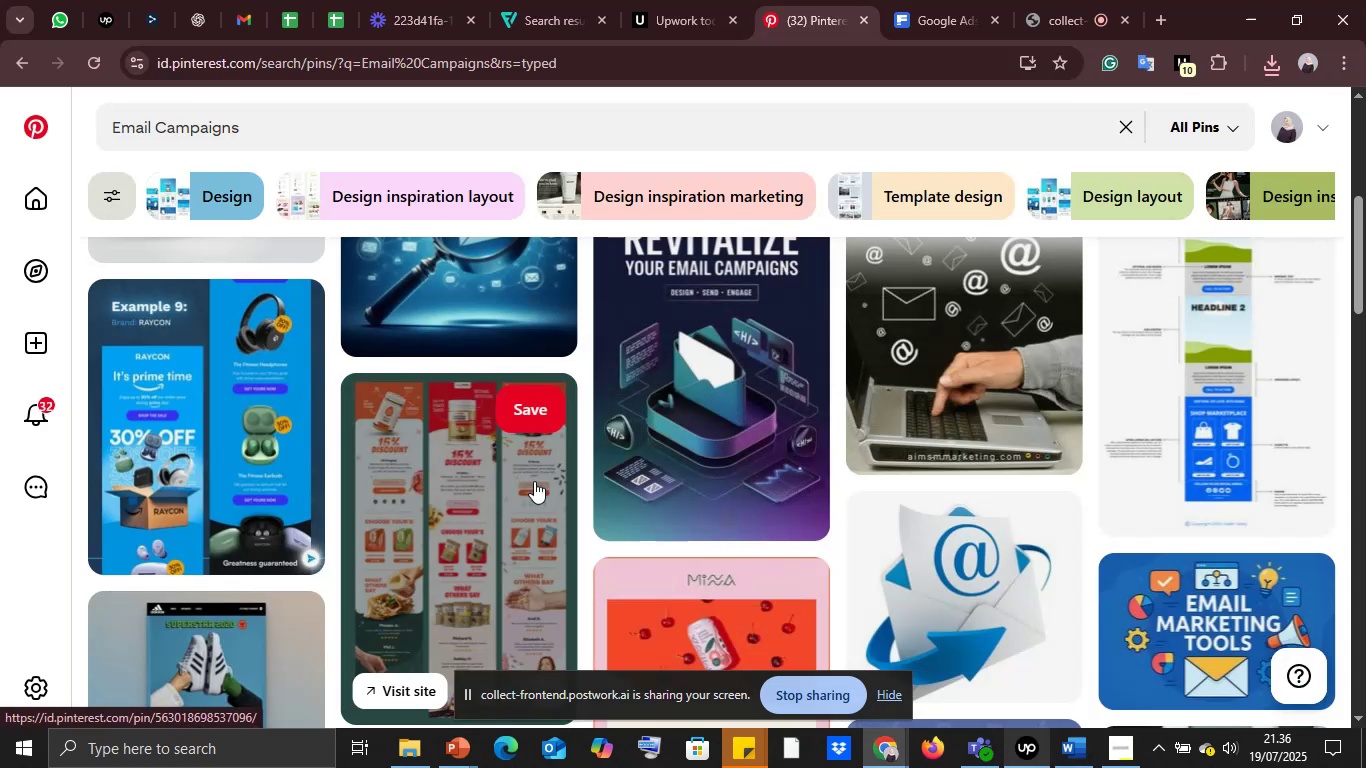 
scroll: coordinate [538, 426], scroll_direction: down, amount: 9.0
 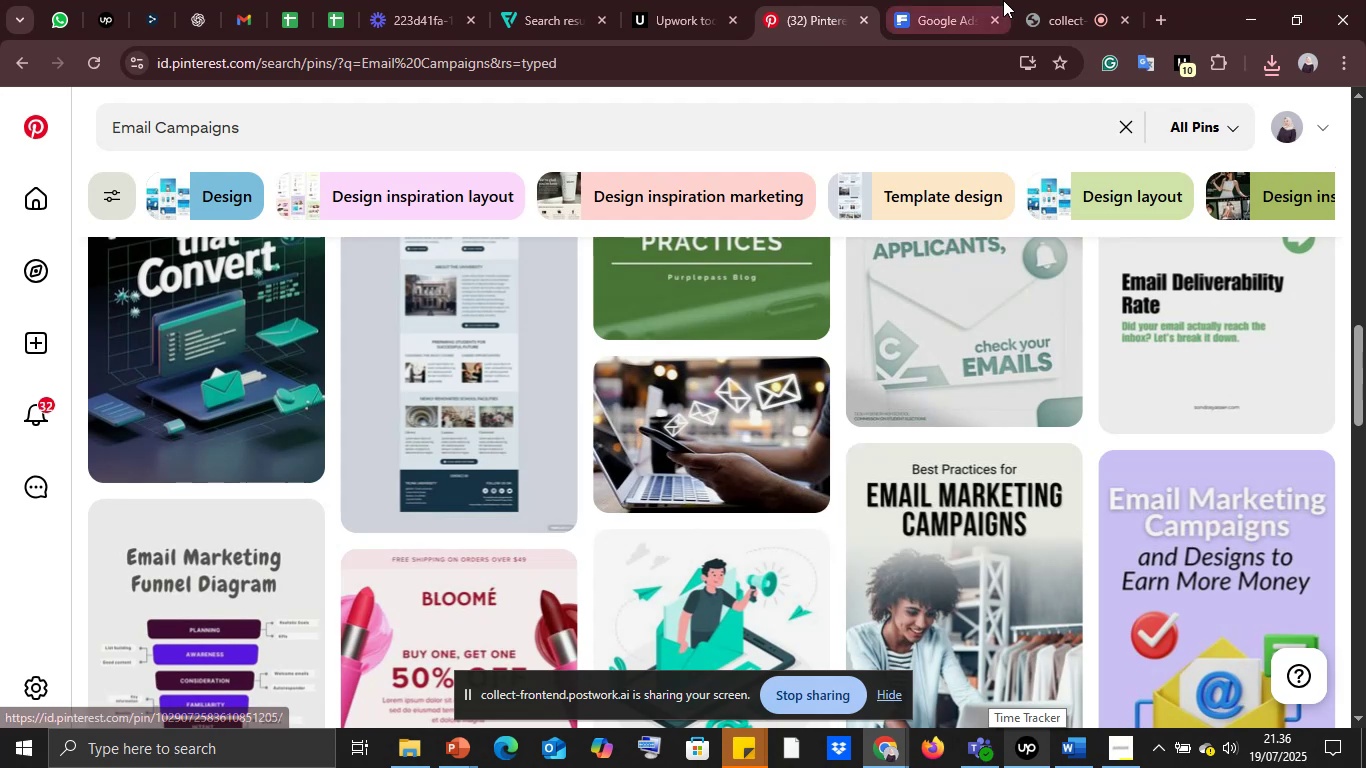 
left_click([958, 0])
 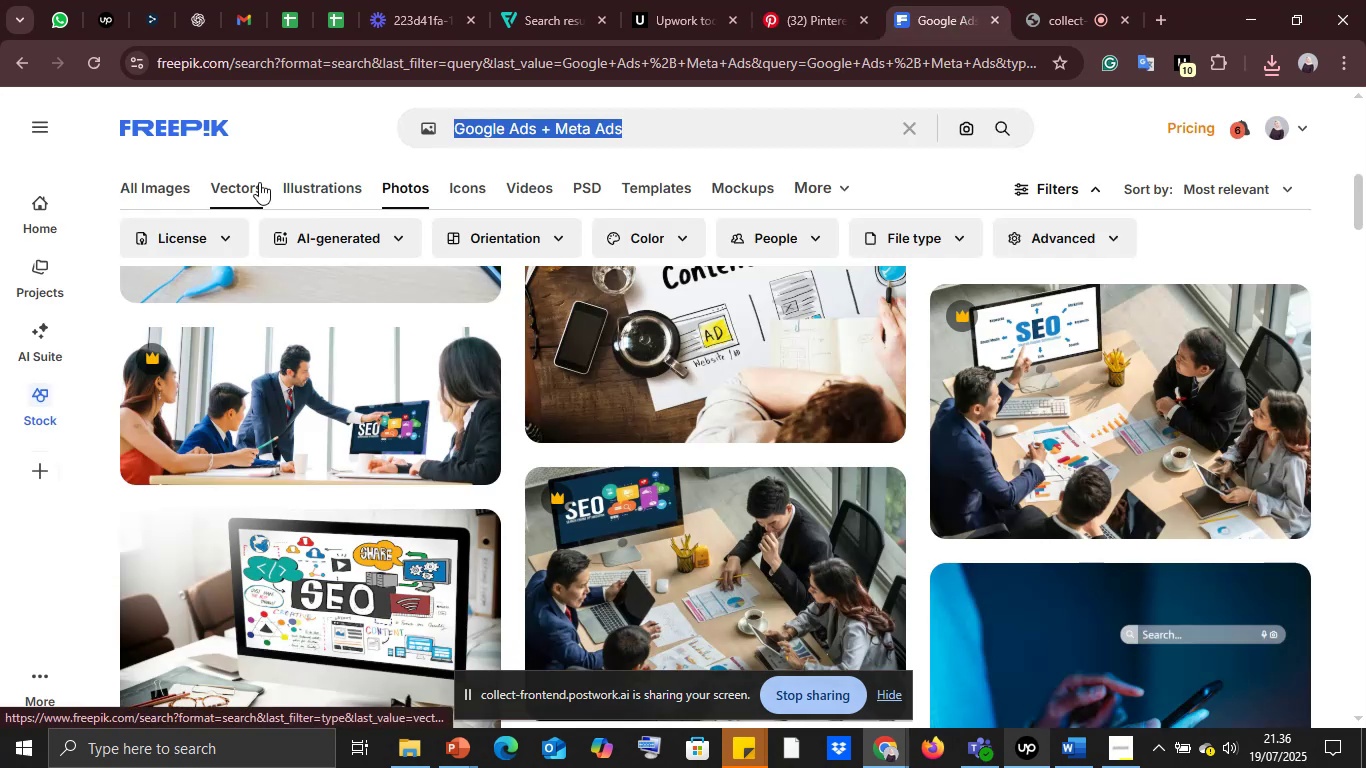 
key(Control+V)
 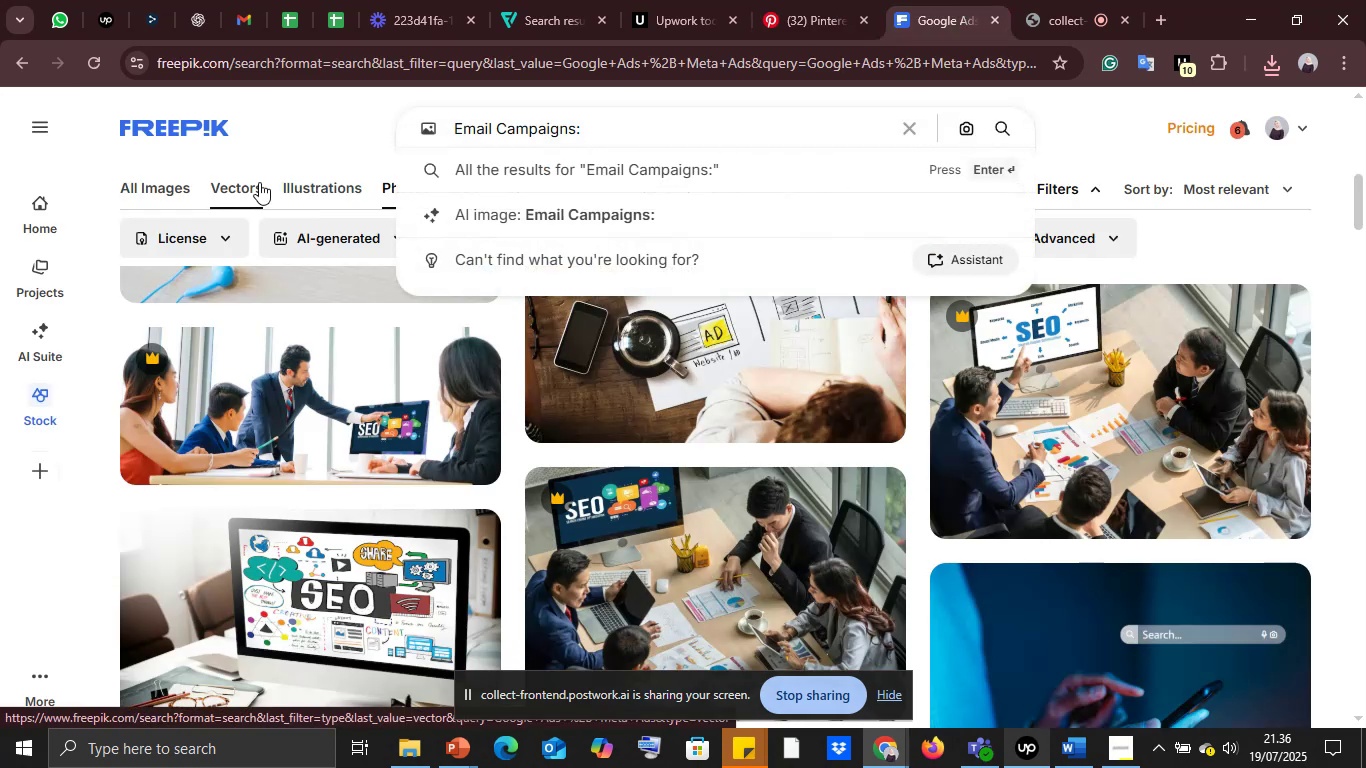 
key(Backspace)
 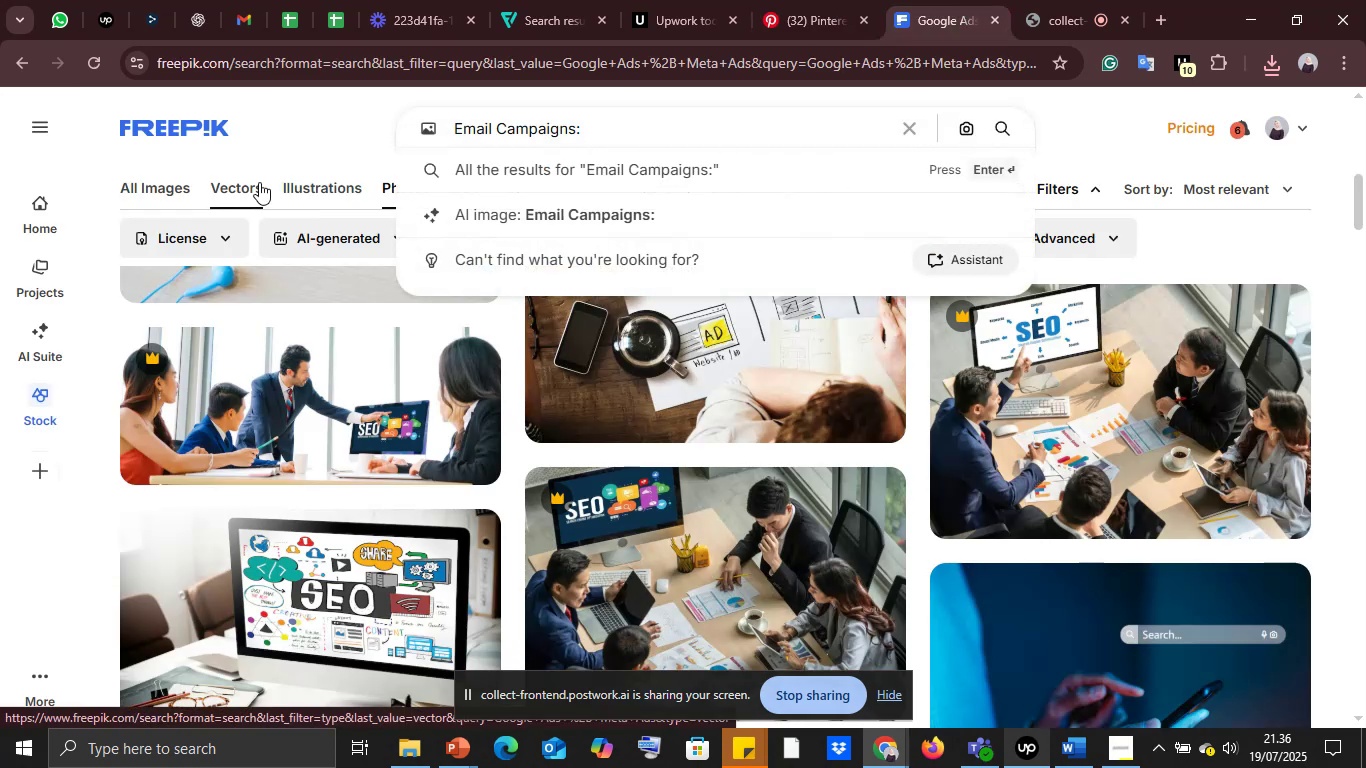 
key(Backspace)
 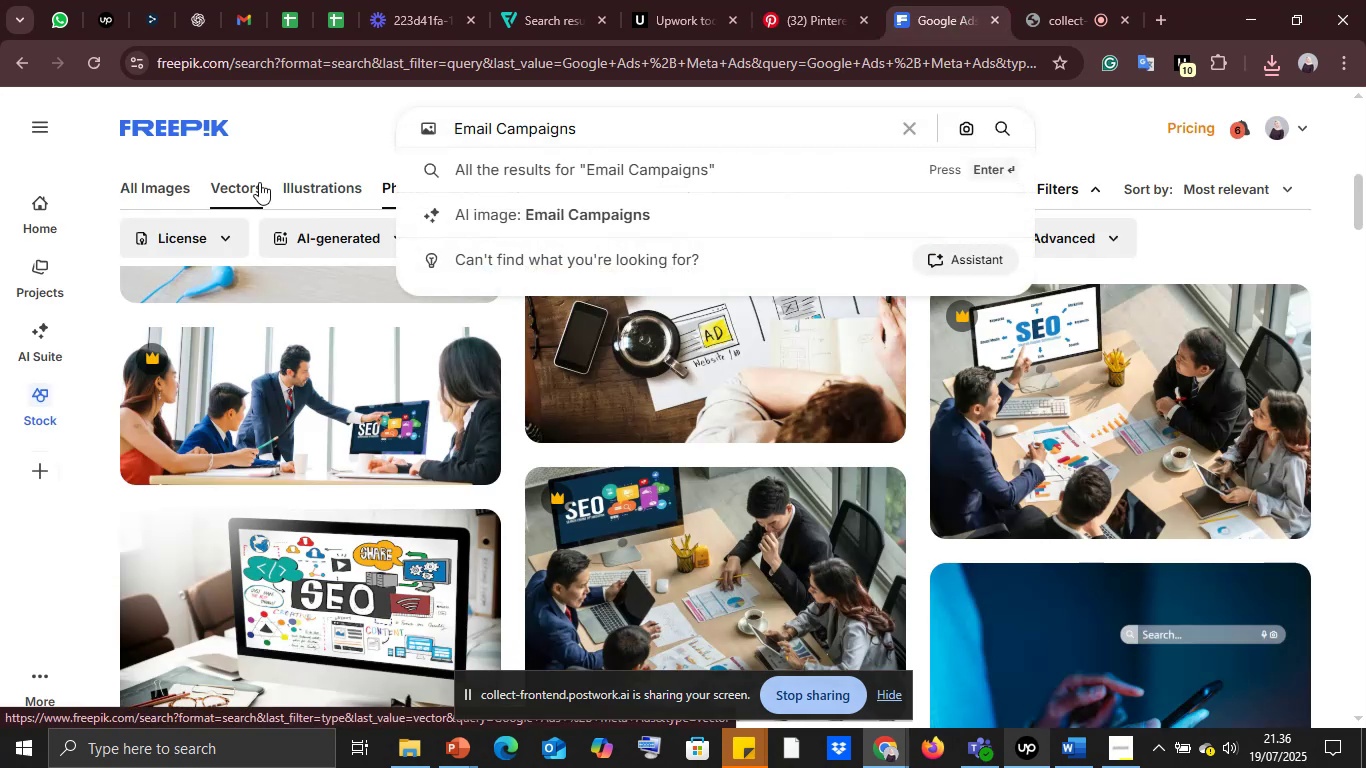 
key(Enter)
 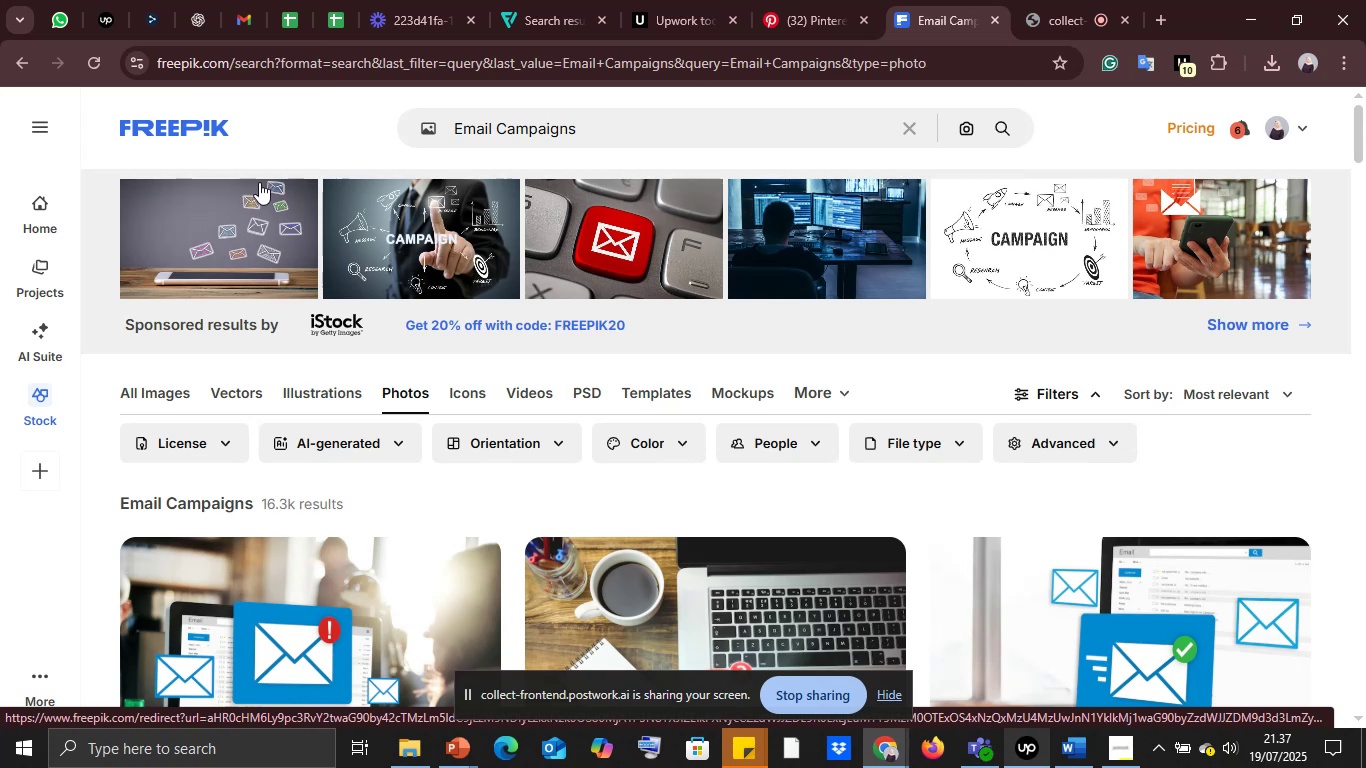 
wait(22.87)
 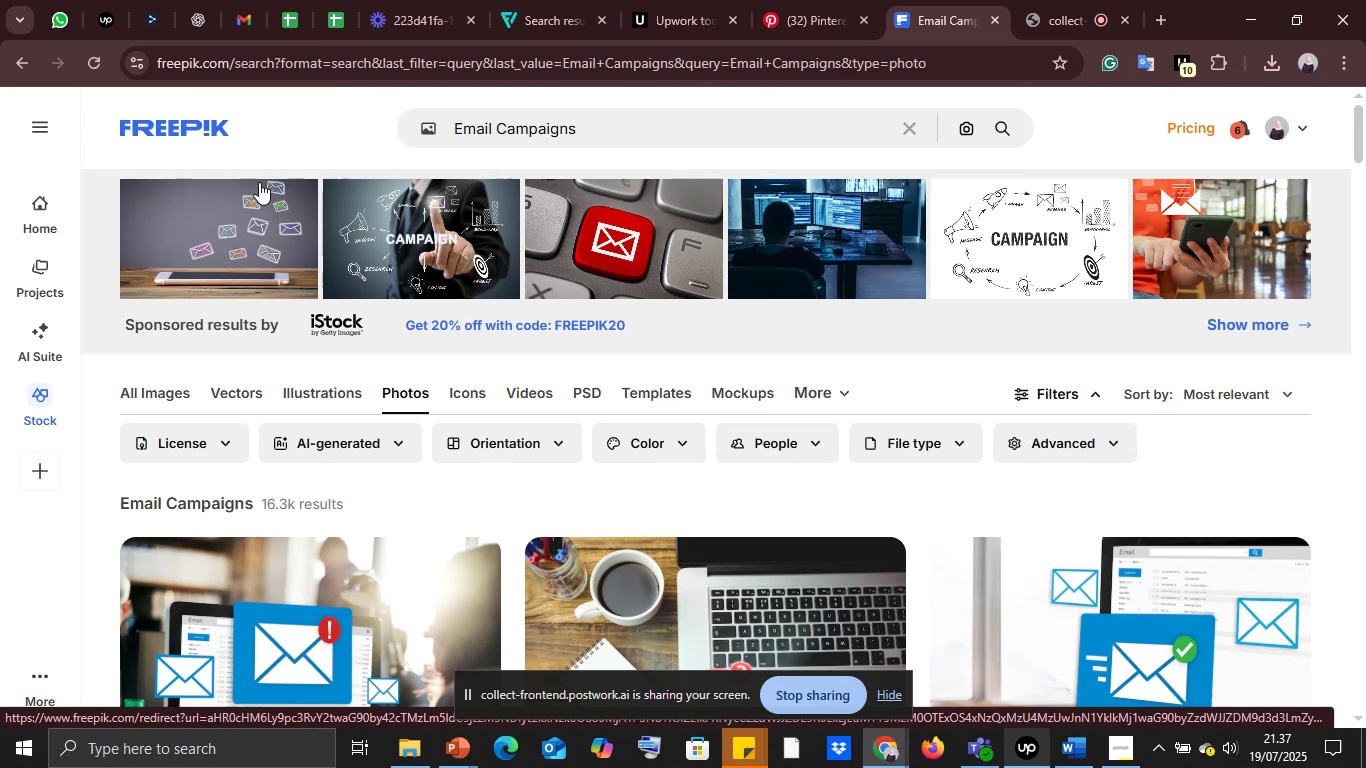 
scroll: coordinate [532, 454], scroll_direction: down, amount: 4.0
 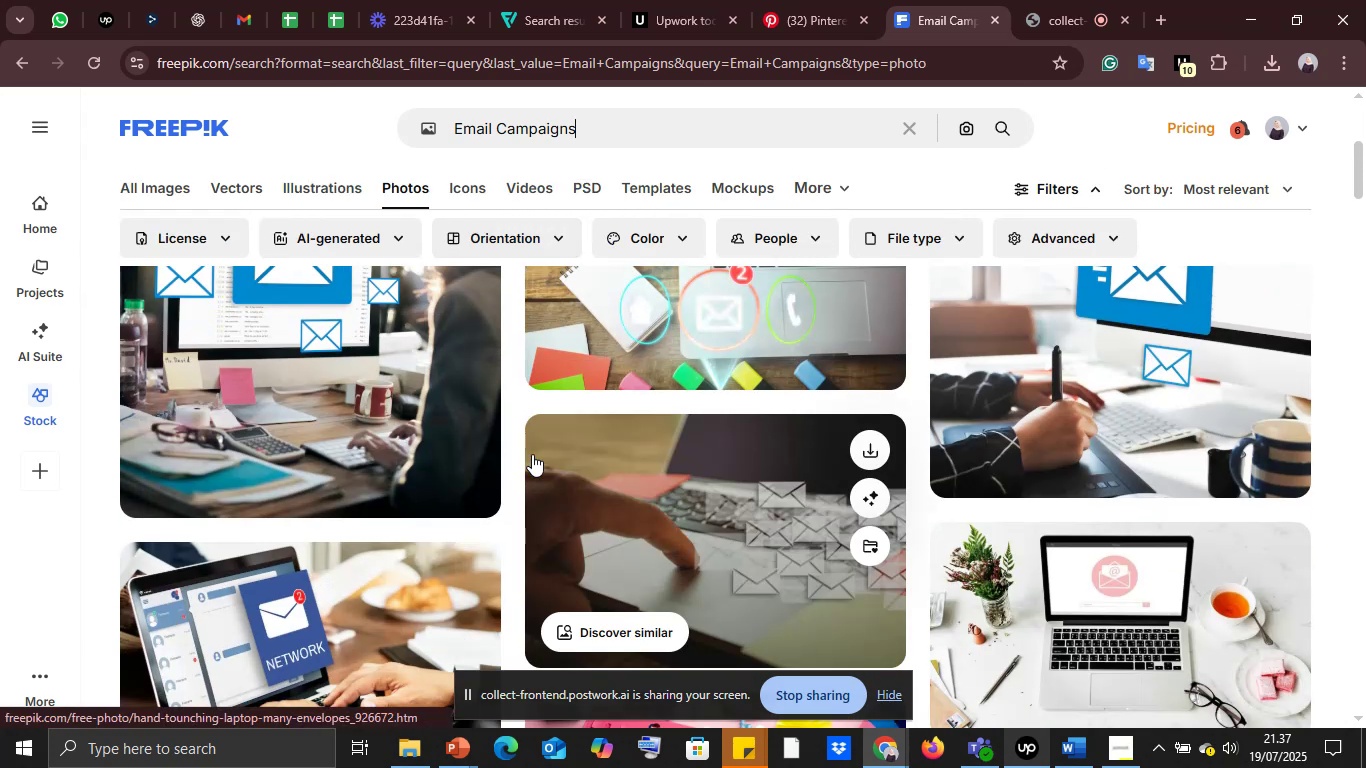 
scroll: coordinate [528, 454], scroll_direction: up, amount: 3.0
 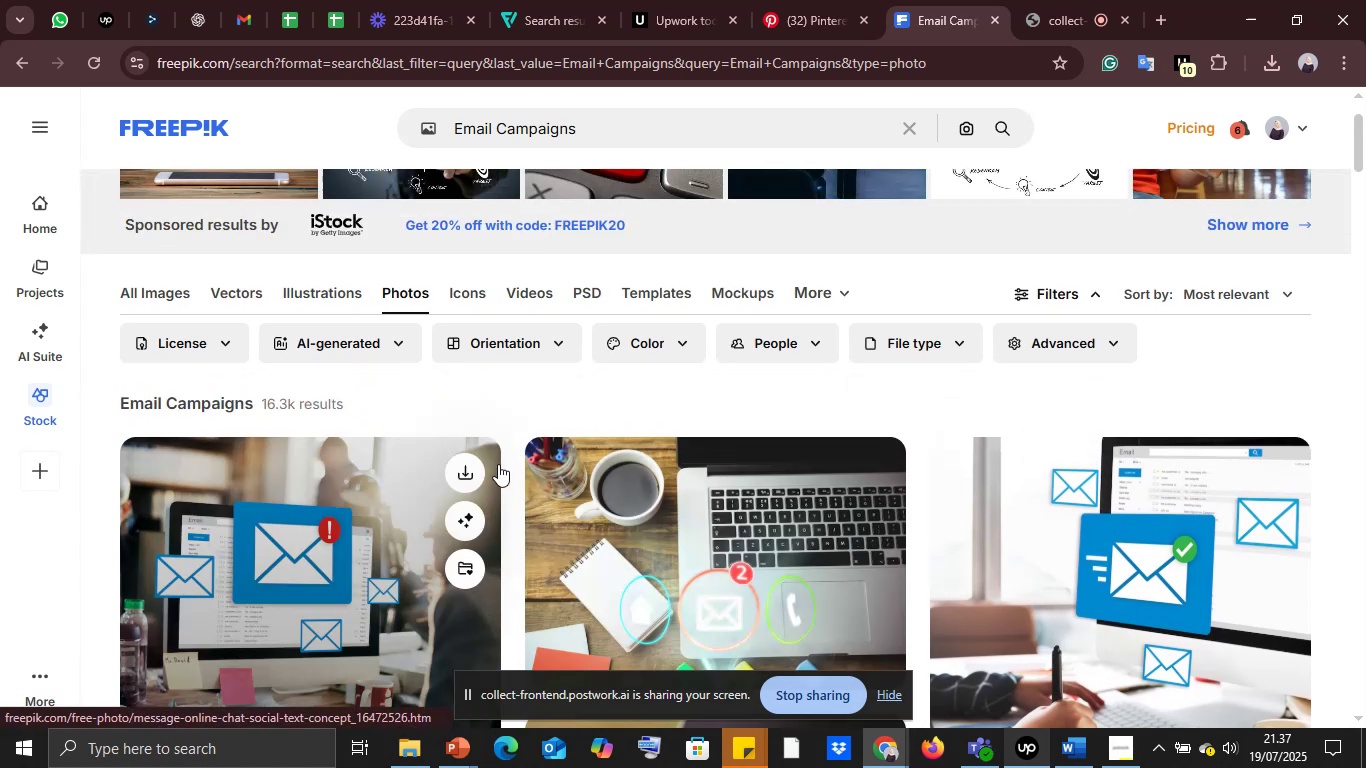 
scroll: coordinate [706, 428], scroll_direction: down, amount: 7.0
 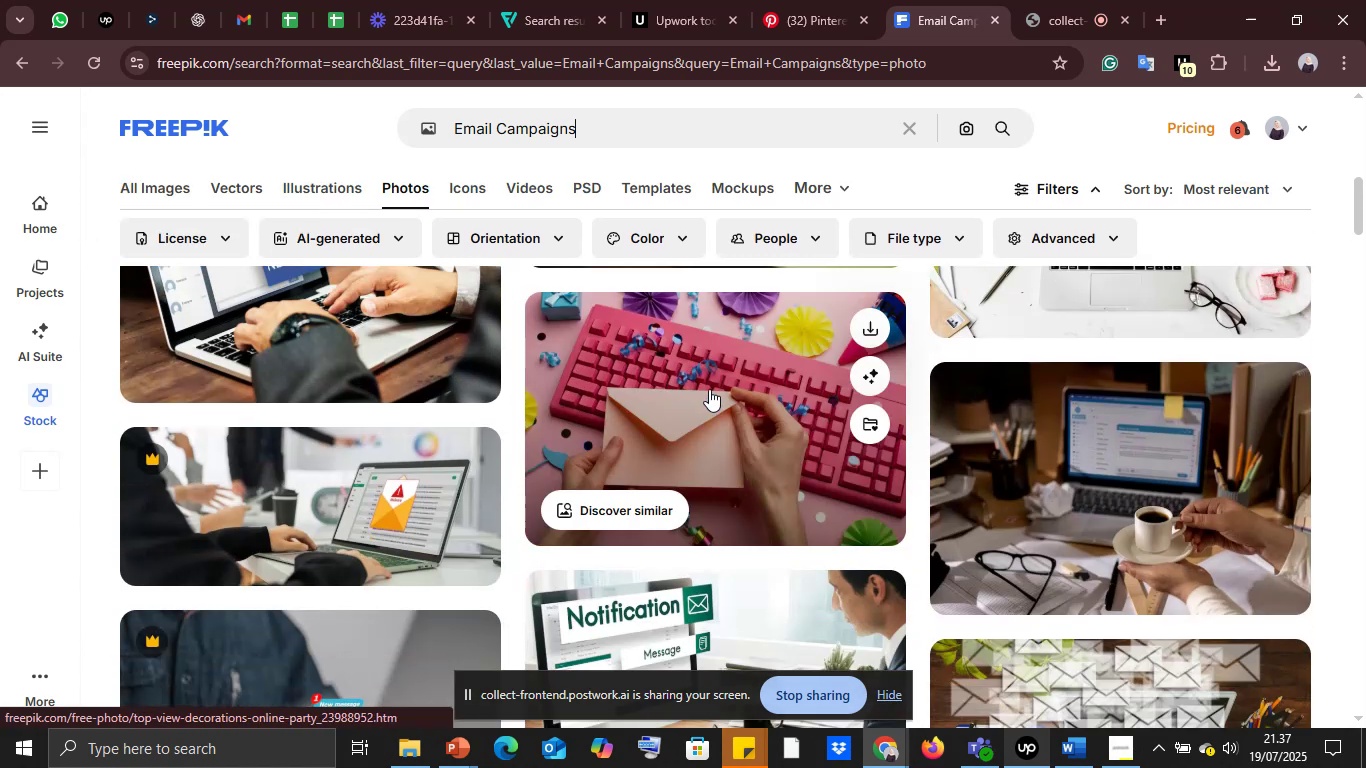 
scroll: coordinate [709, 389], scroll_direction: up, amount: 7.0
 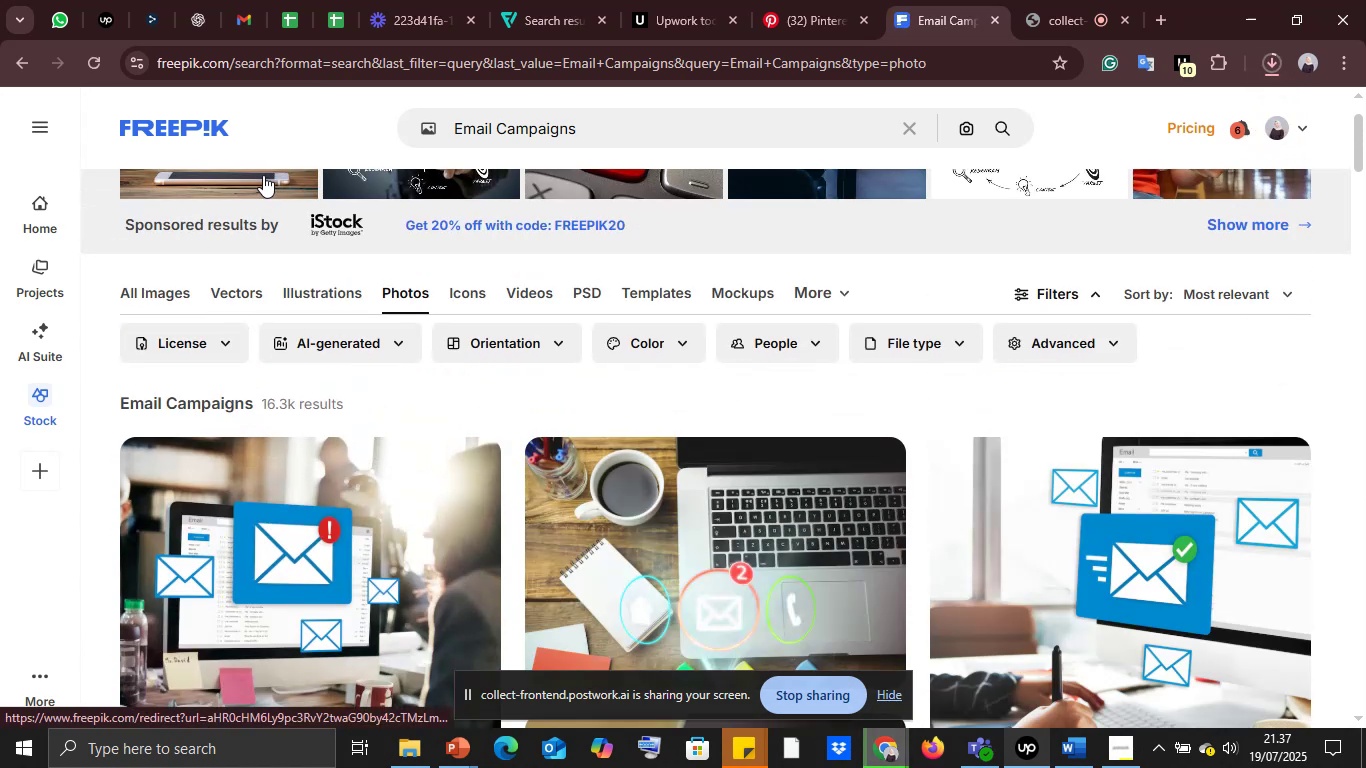 
wait(7.02)
 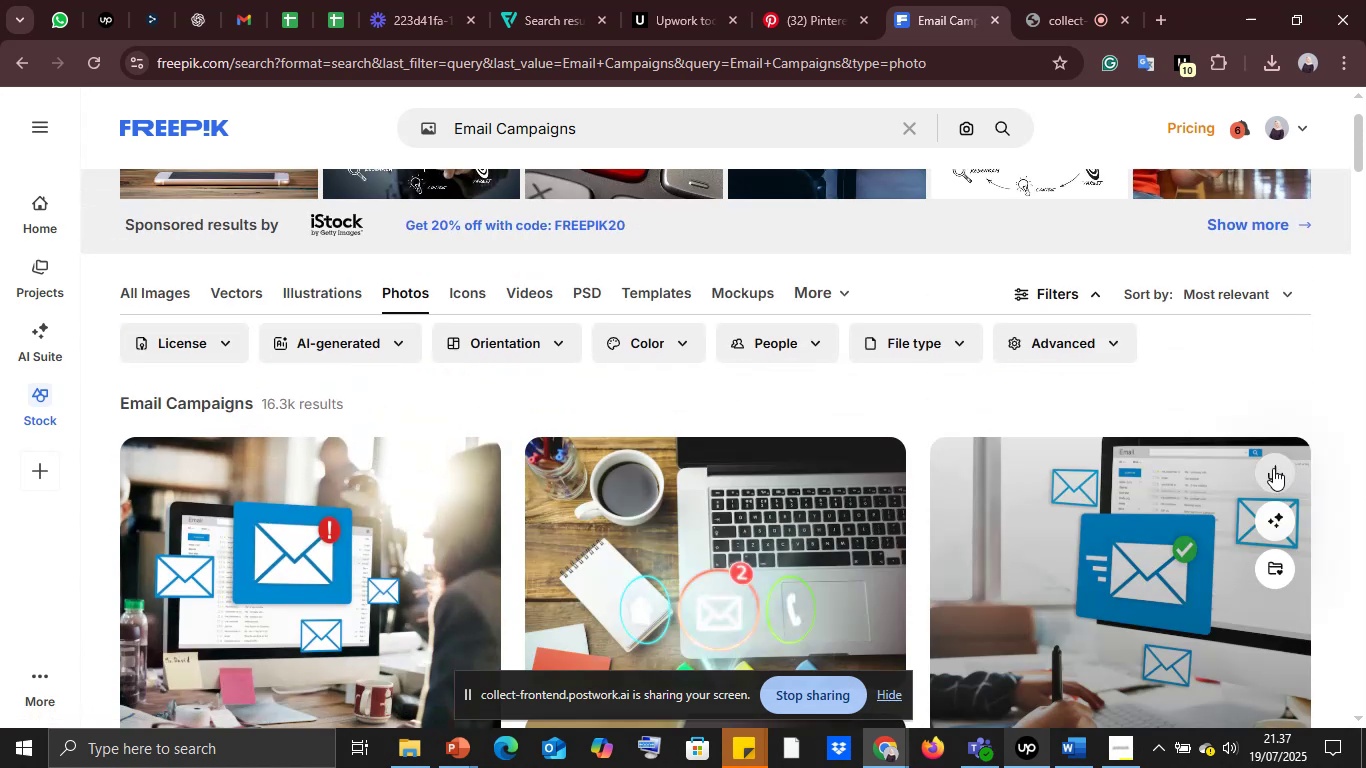 
mouse_move([1038, 751])
 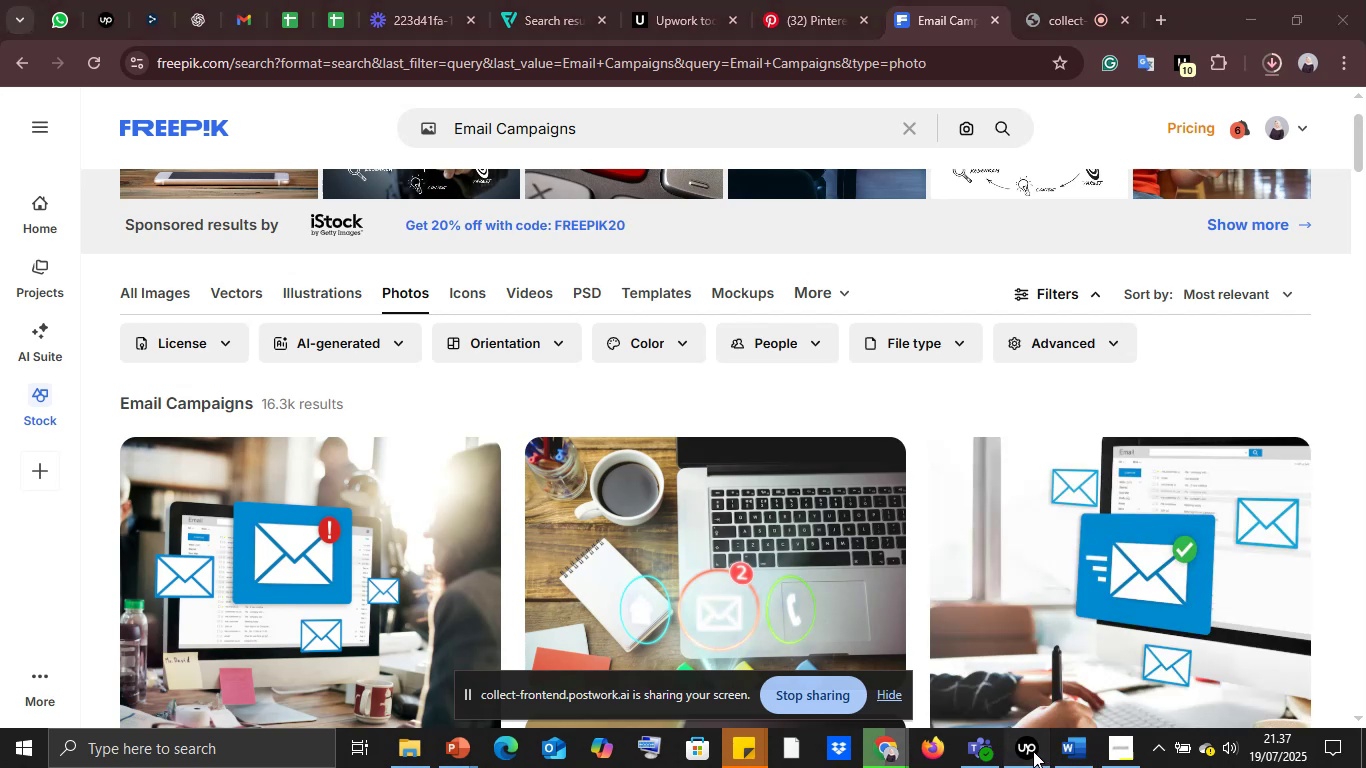 
left_click([1033, 751])
 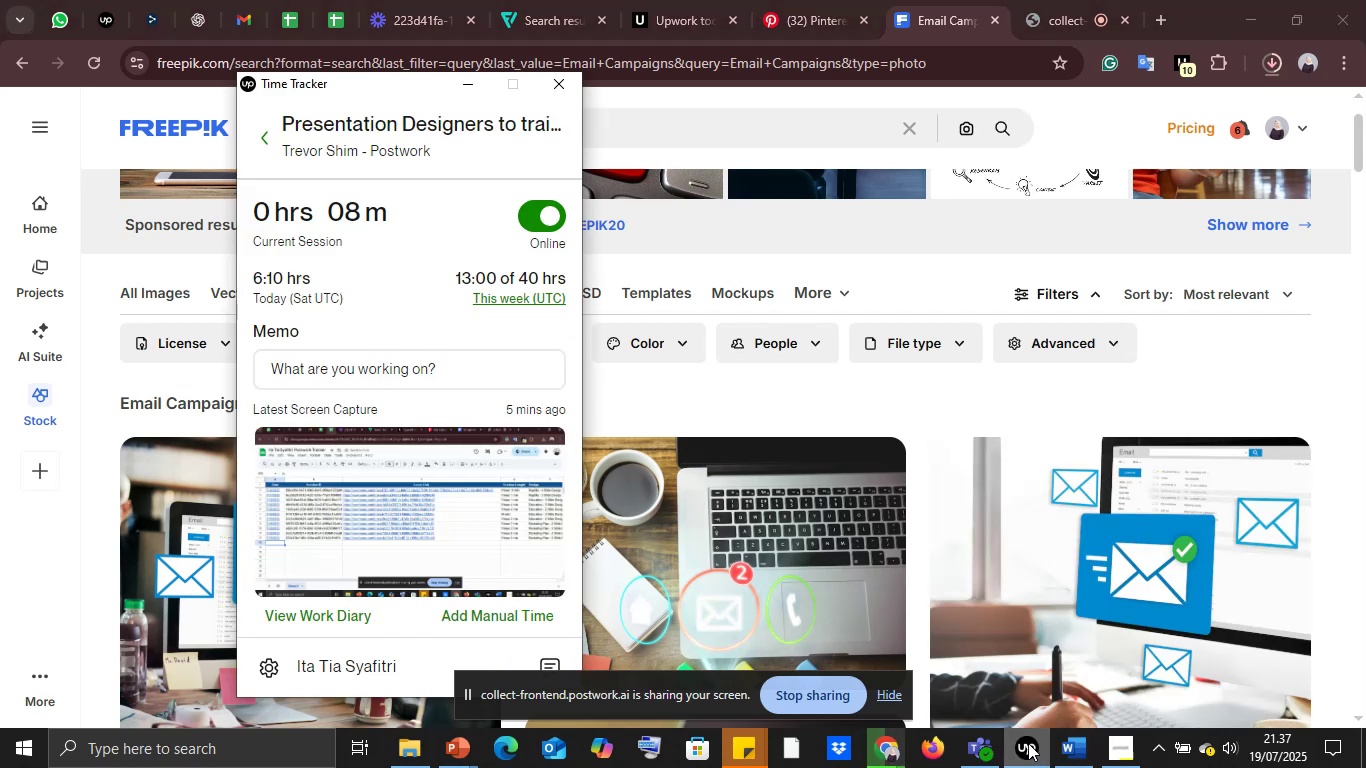 
left_click([1028, 743])
 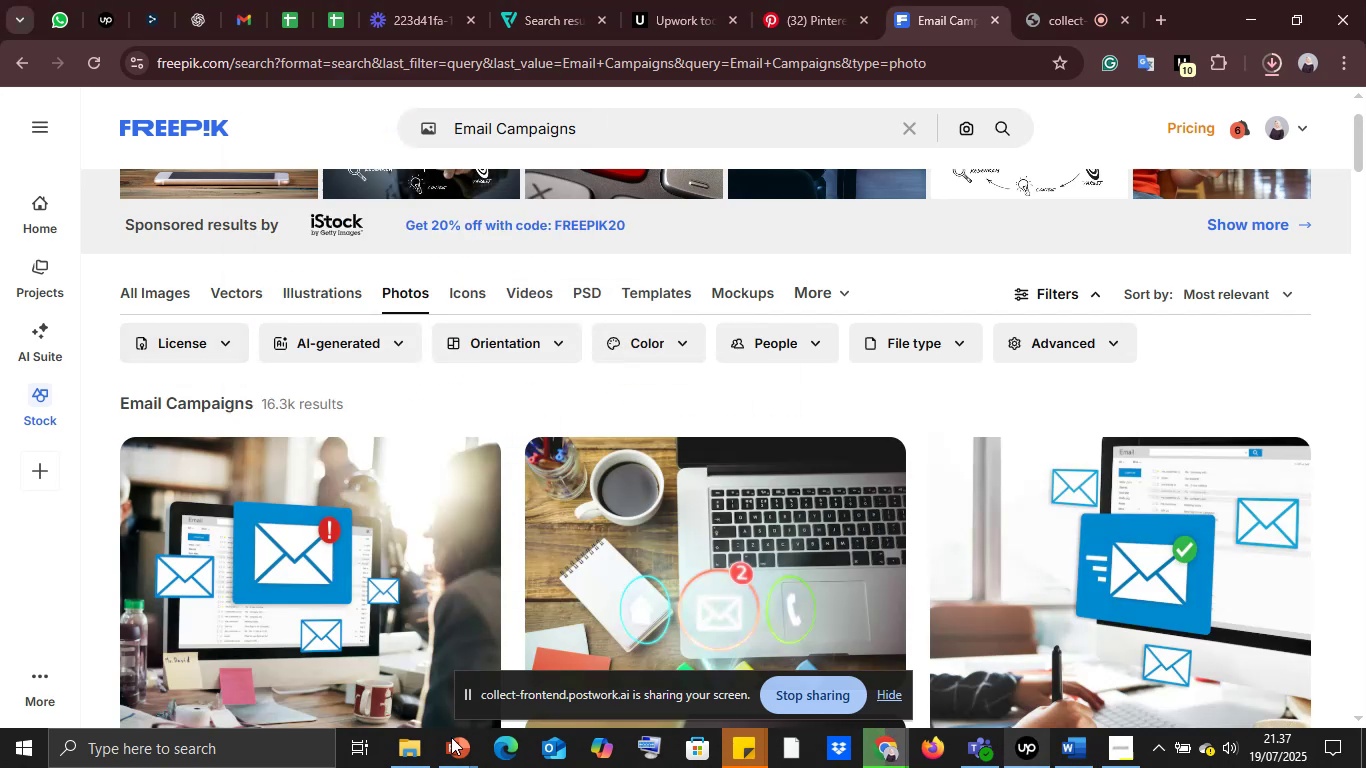 
left_click([452, 747])
 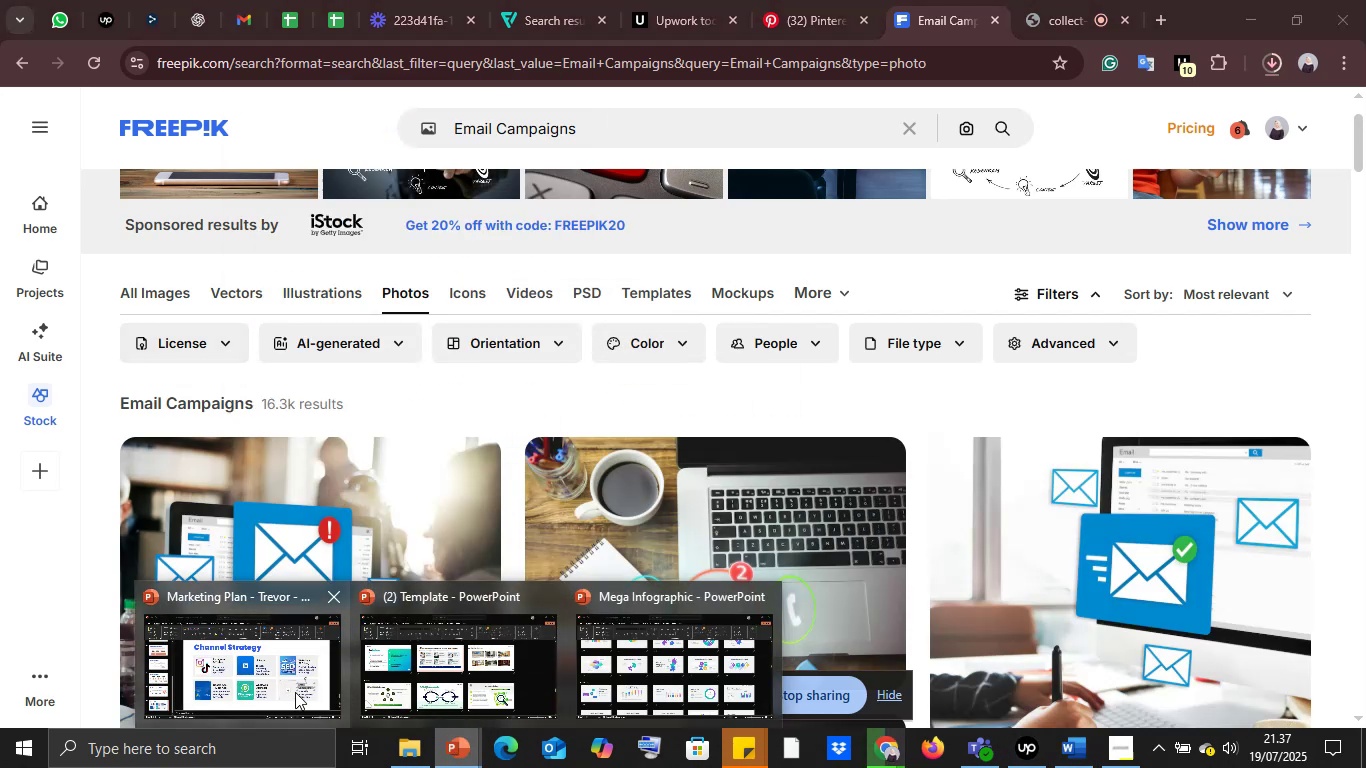 
left_click([295, 692])
 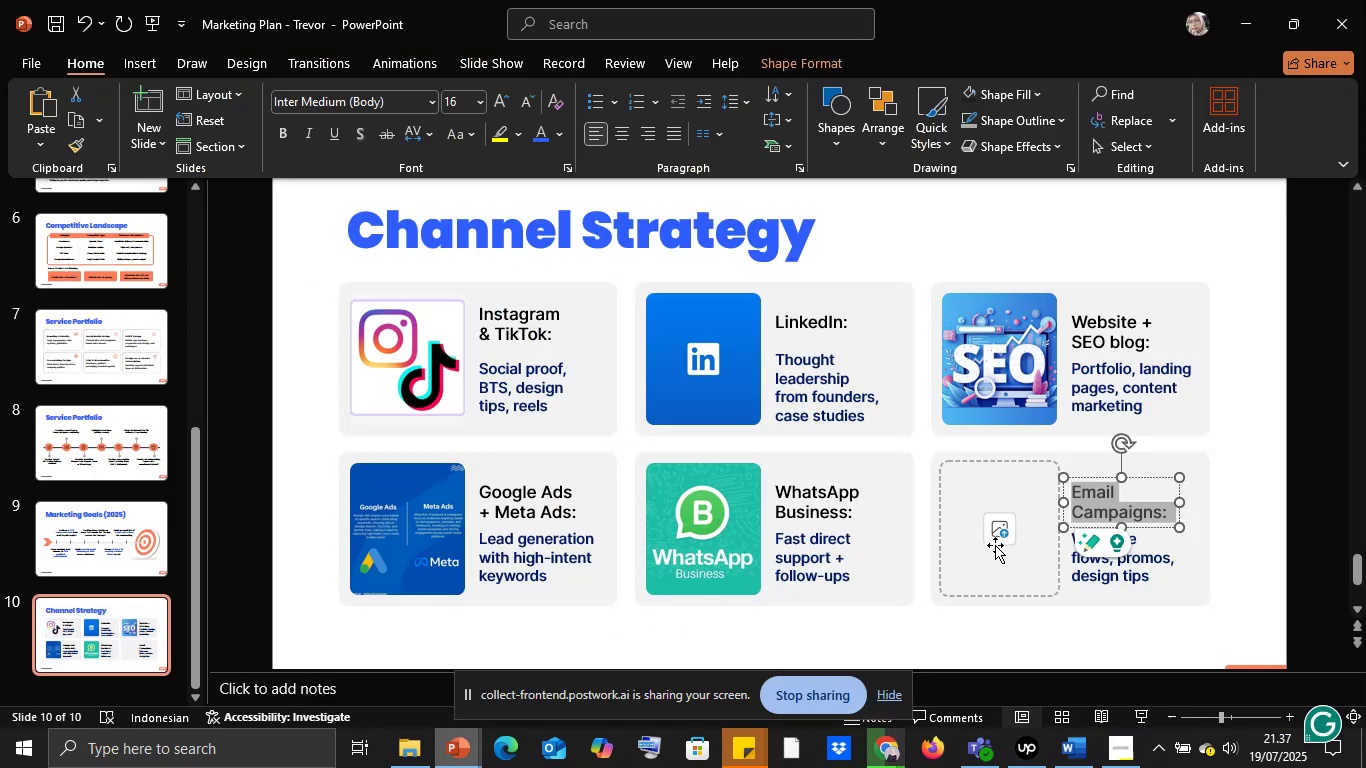 
left_click([995, 540])
 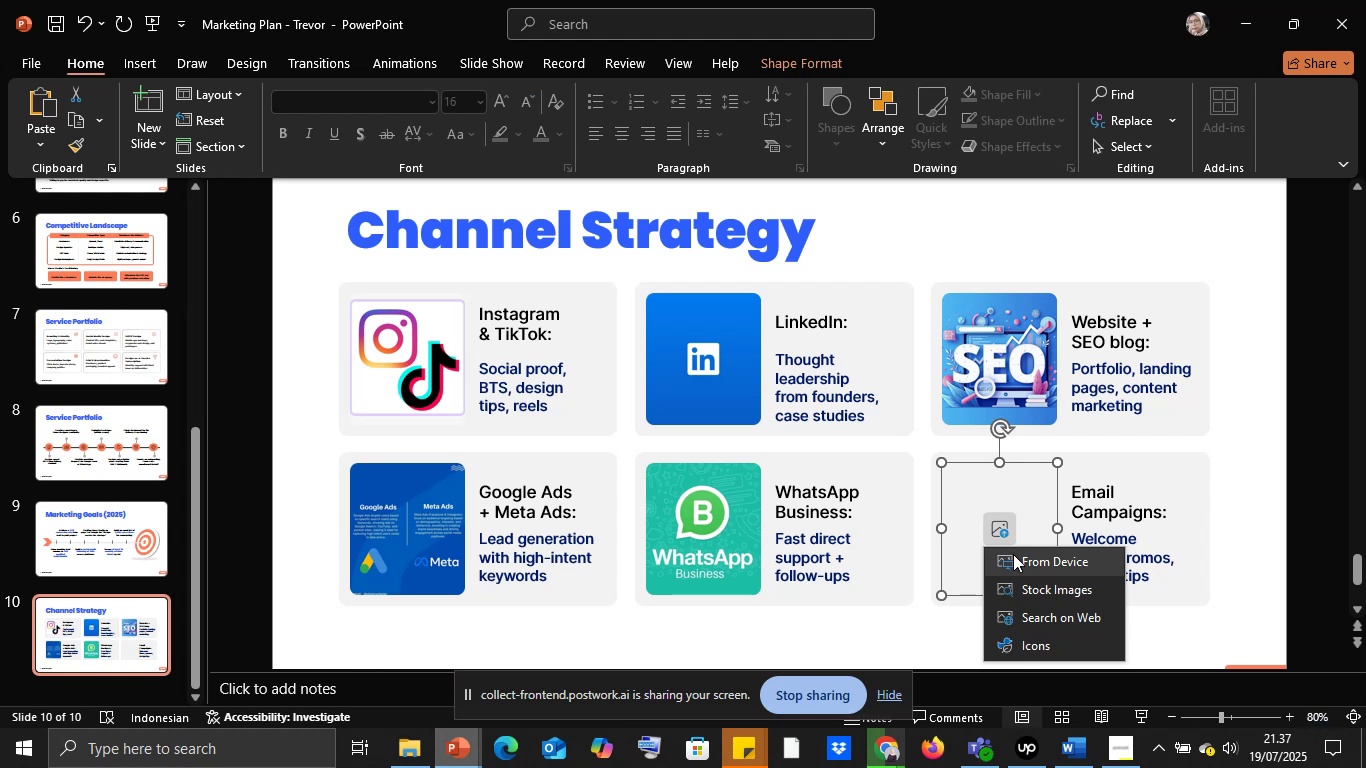 
left_click([1013, 554])
 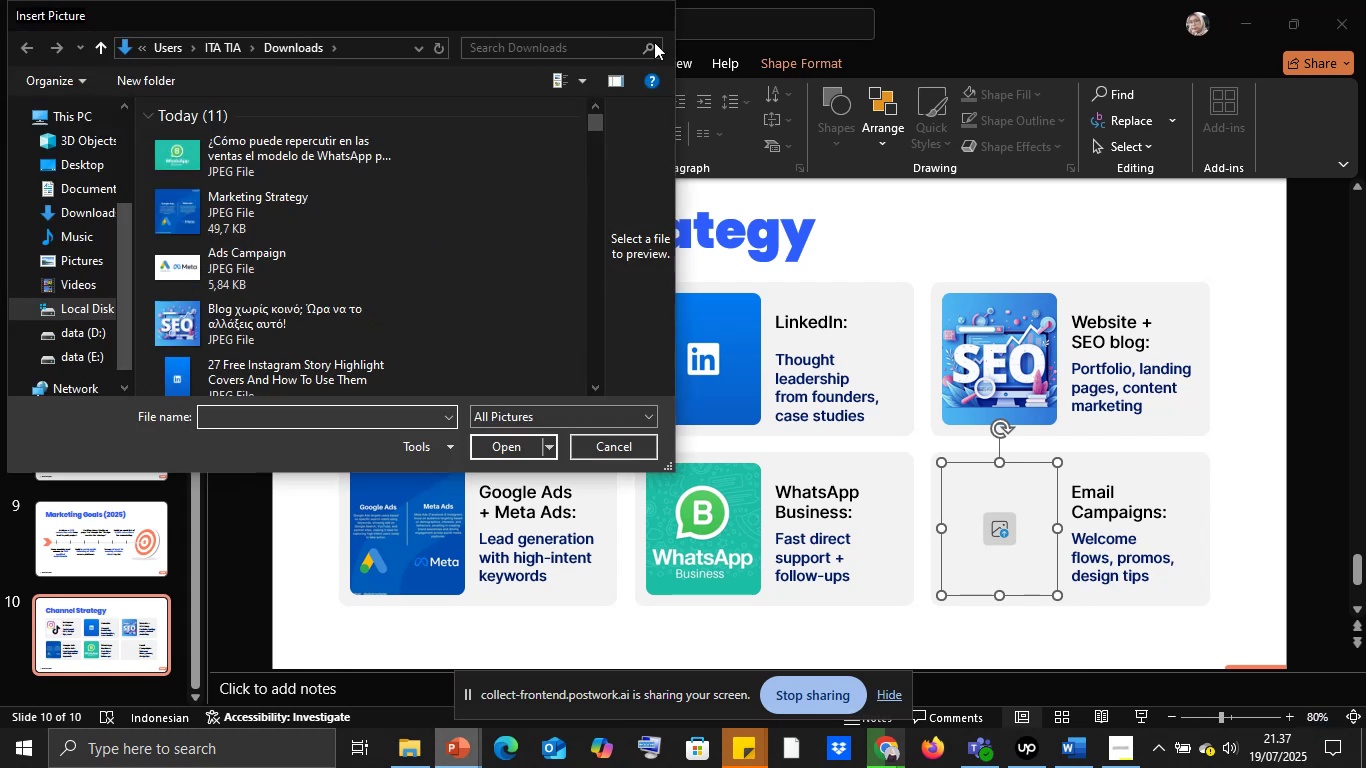 
wait(7.57)
 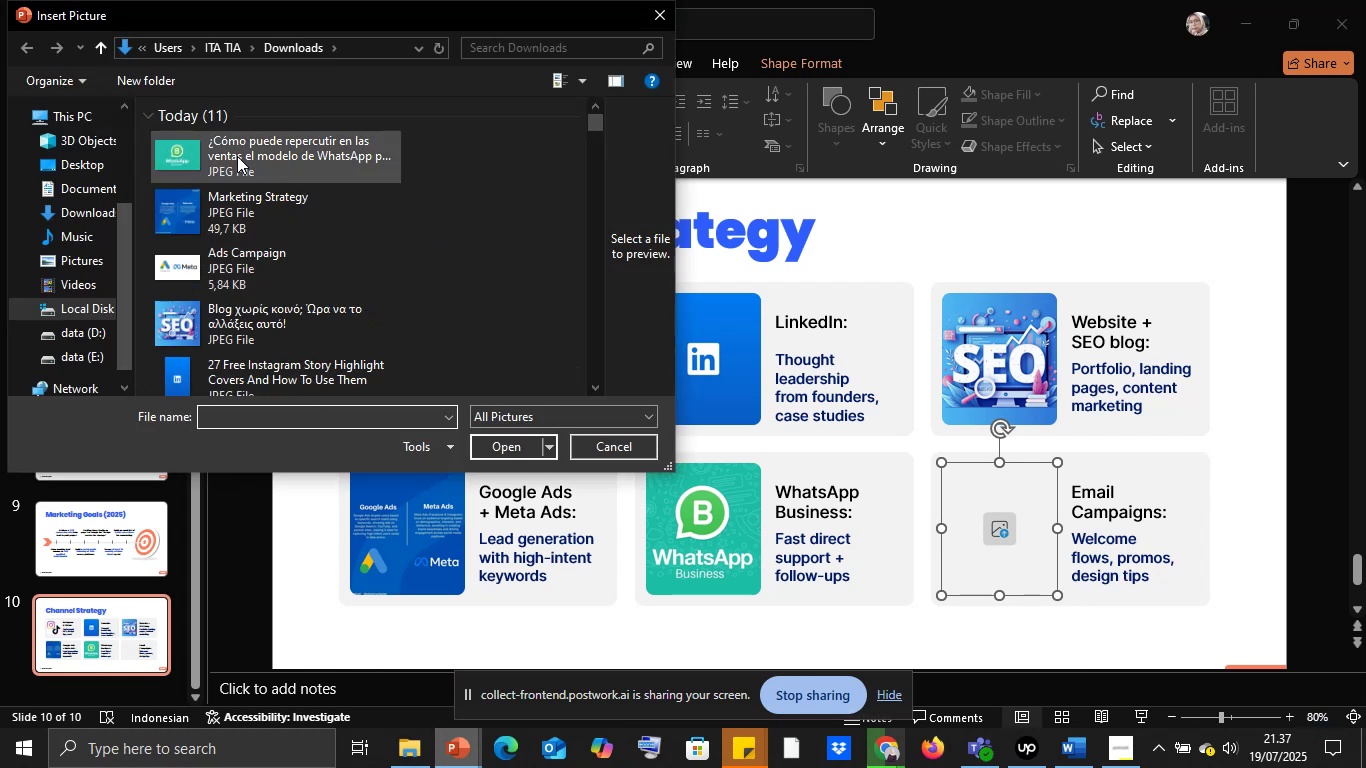 
left_click([143, 129])
 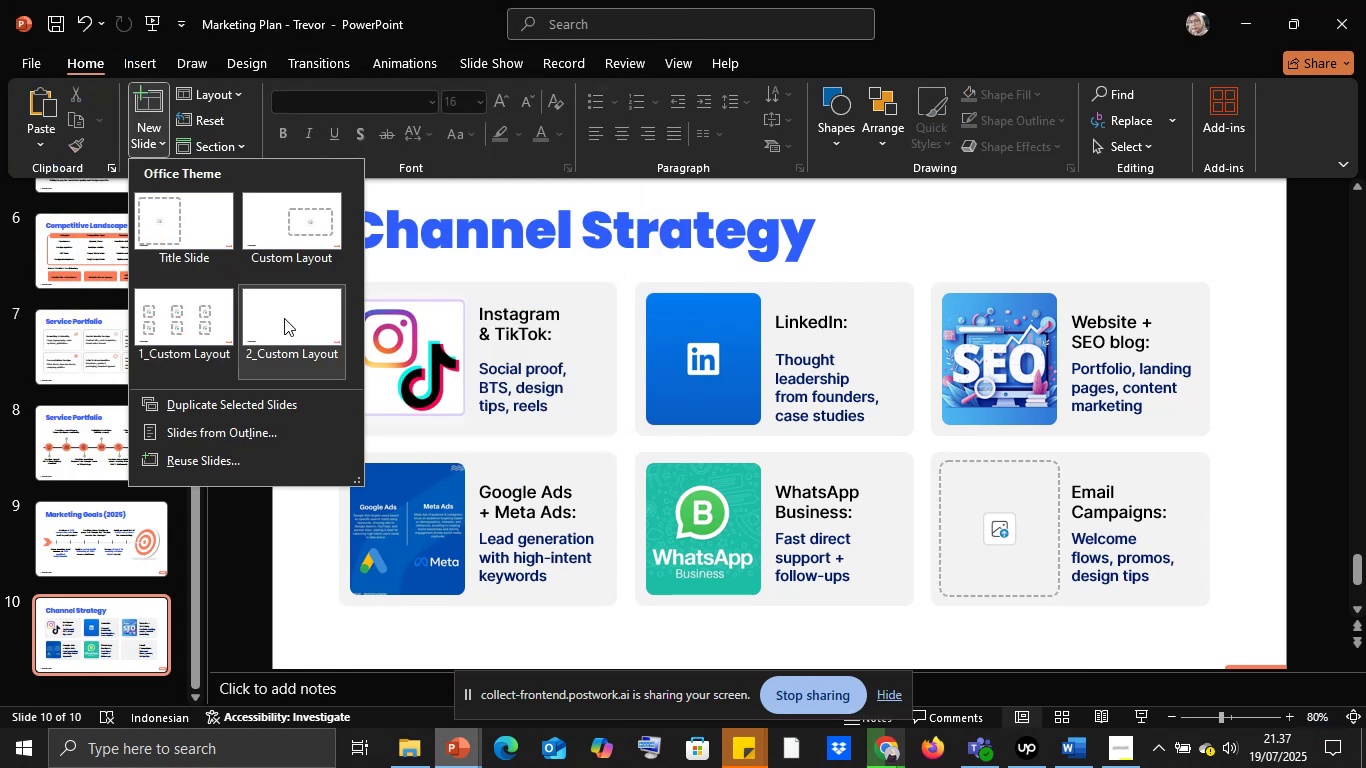 
left_click([284, 318])
 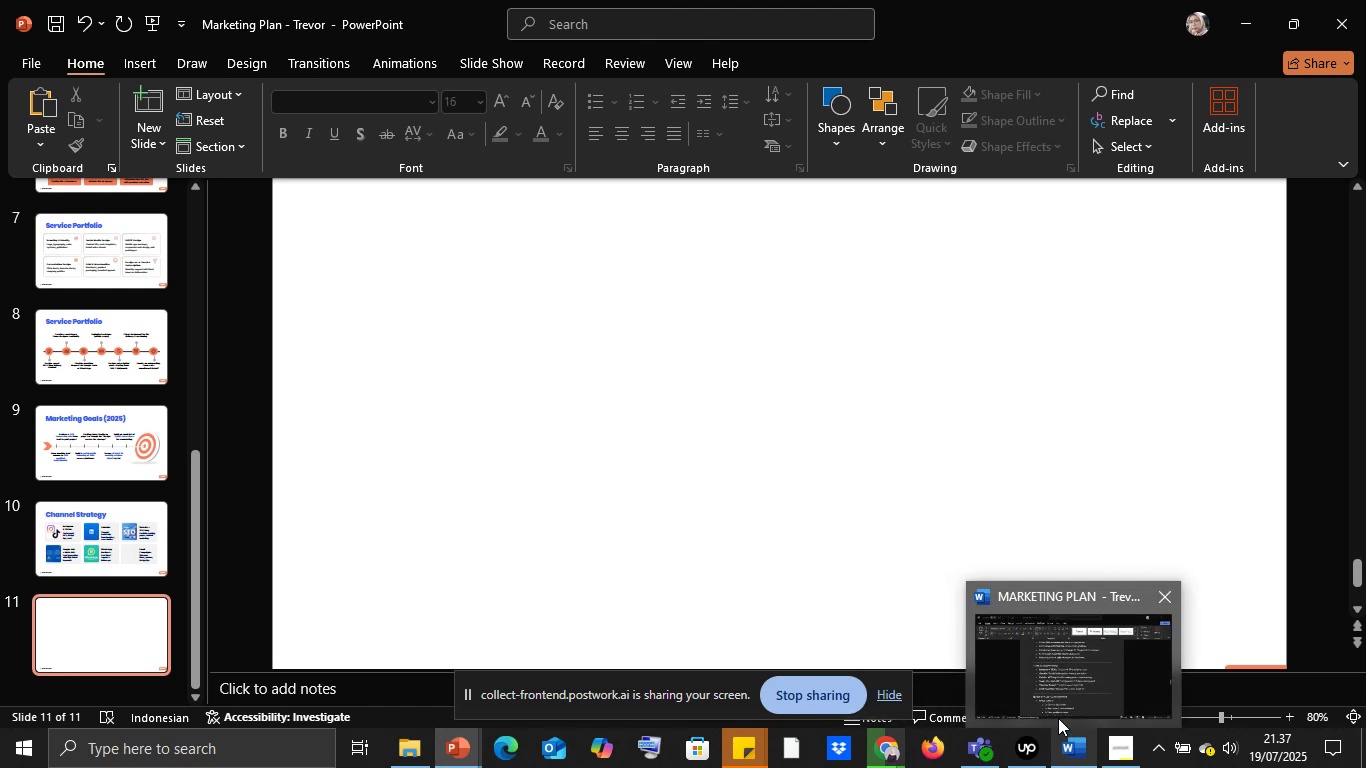 
left_click([1052, 693])
 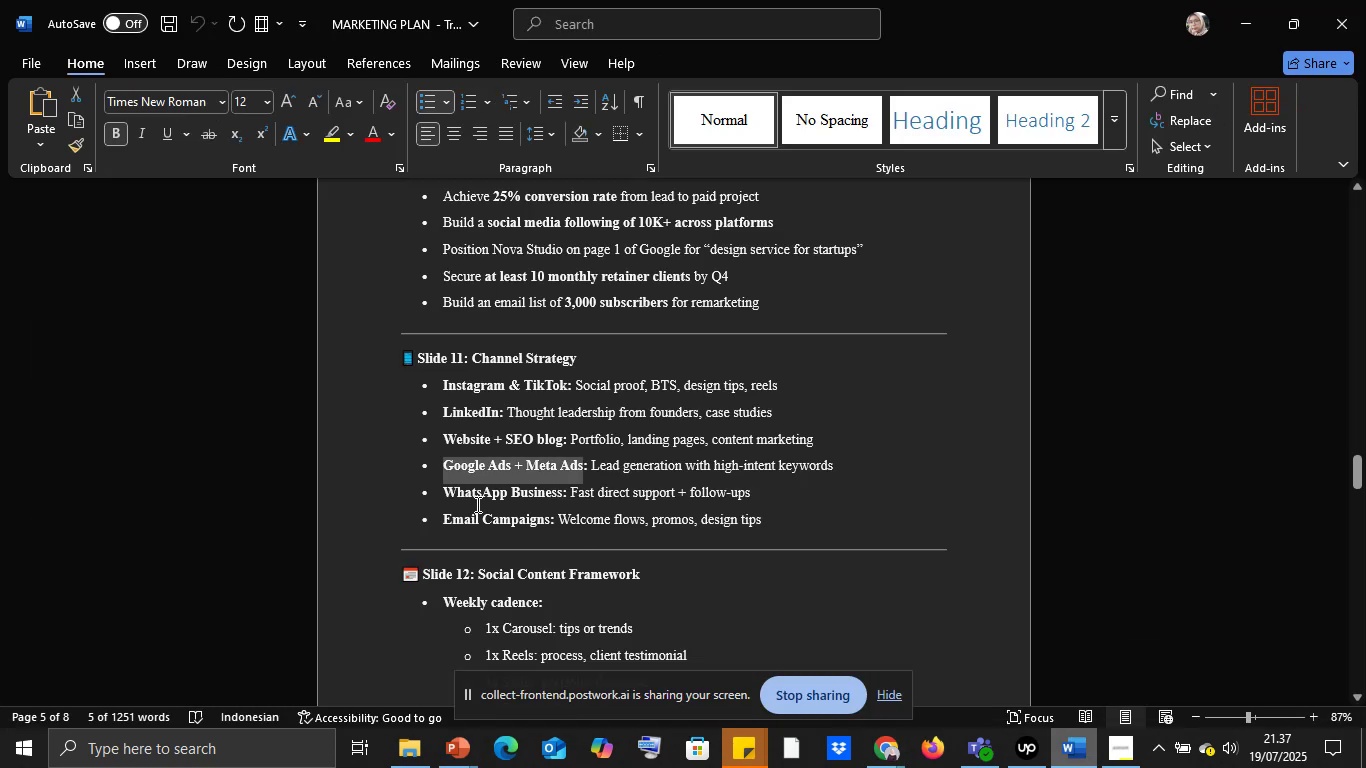 
scroll: coordinate [476, 504], scroll_direction: down, amount: 10.0
 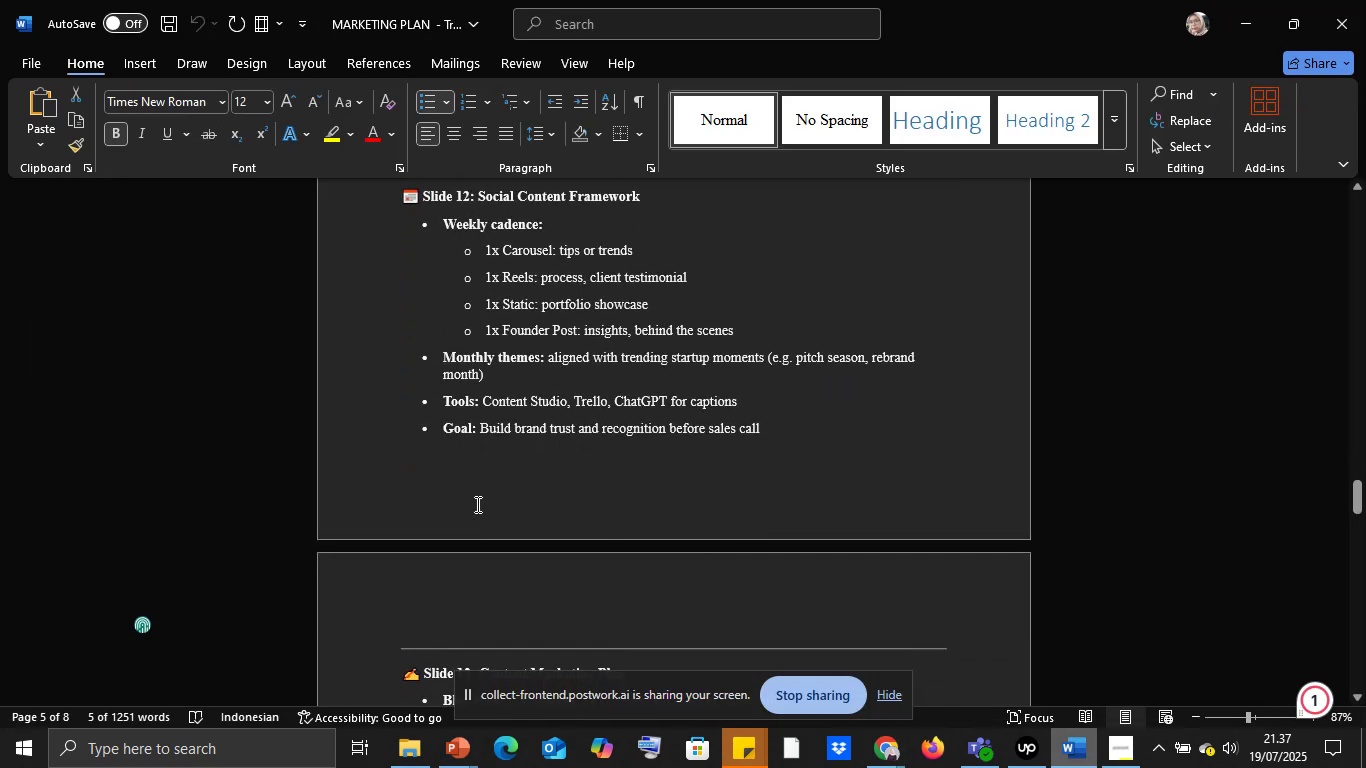 
scroll: coordinate [476, 504], scroll_direction: up, amount: 3.0
 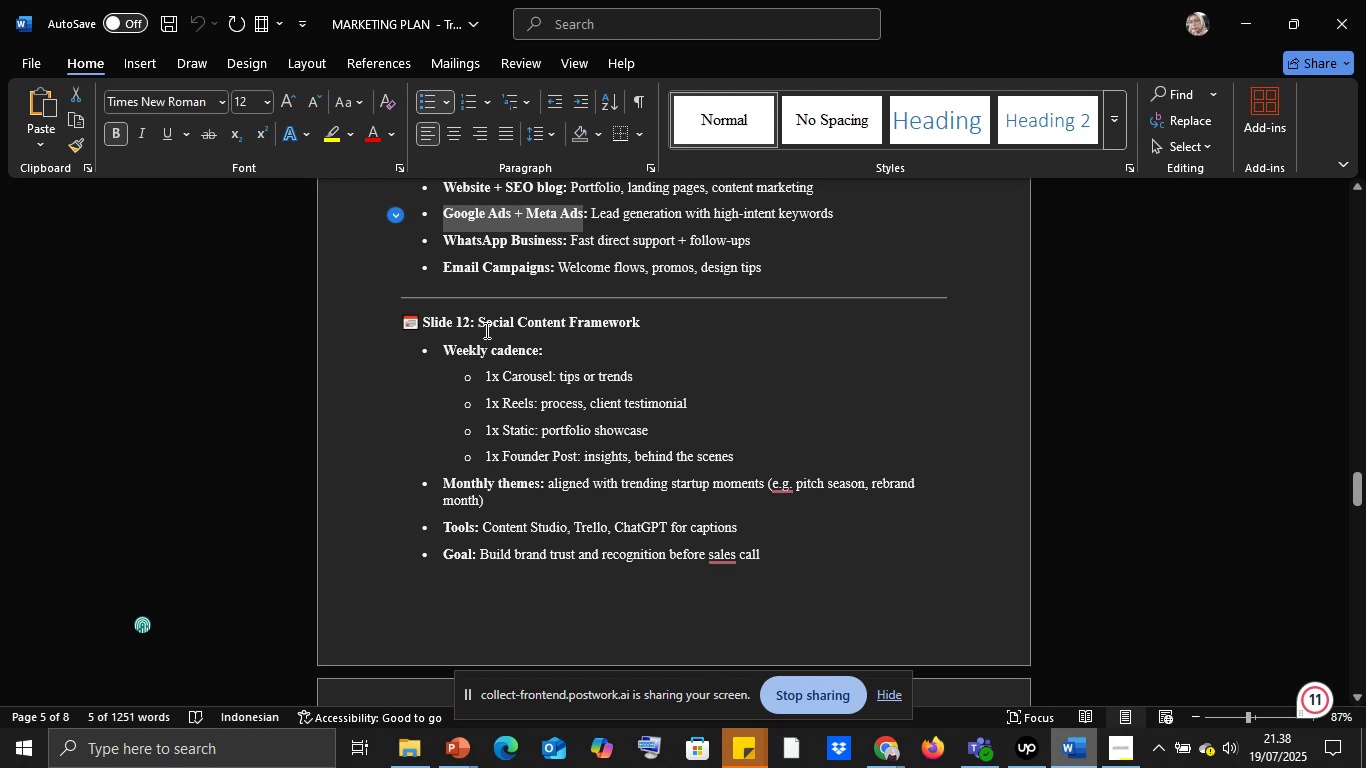 
wait(7.62)
 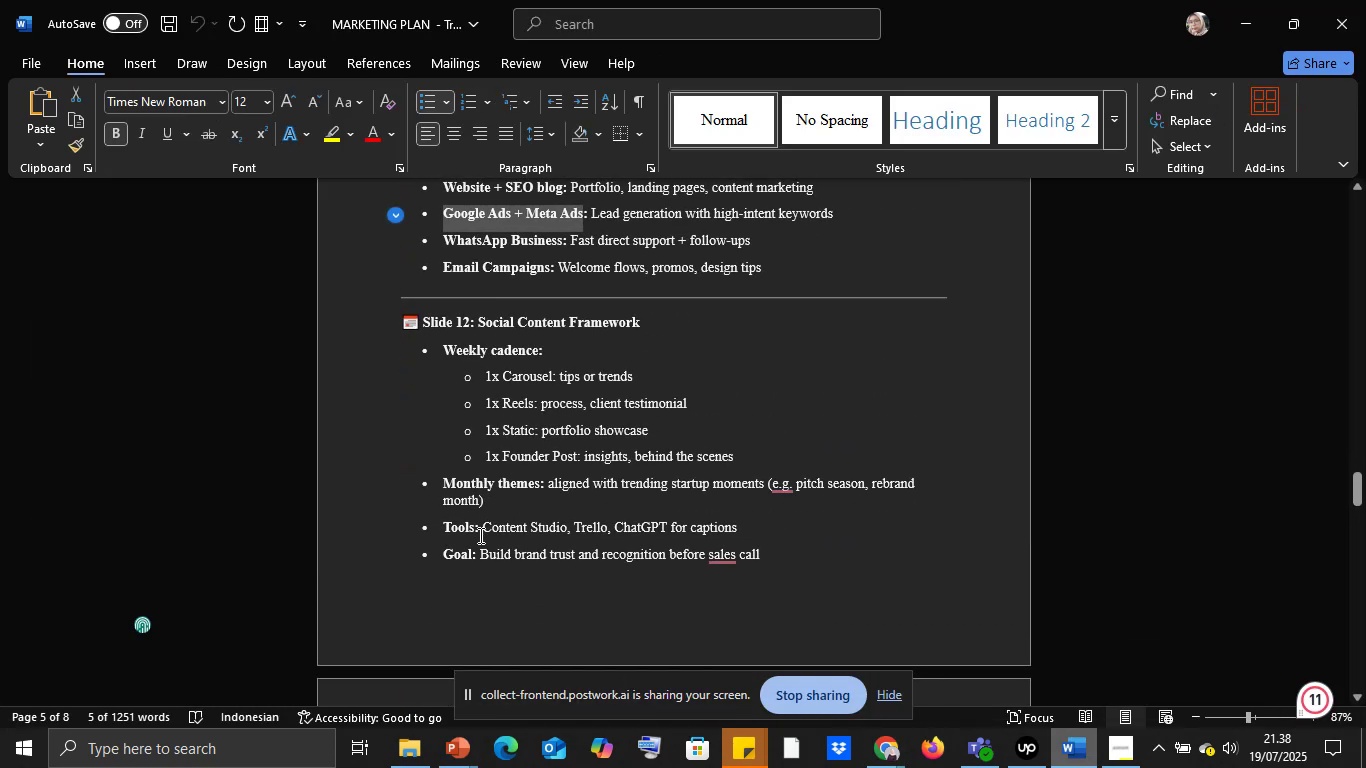 
mouse_move([460, 757])
 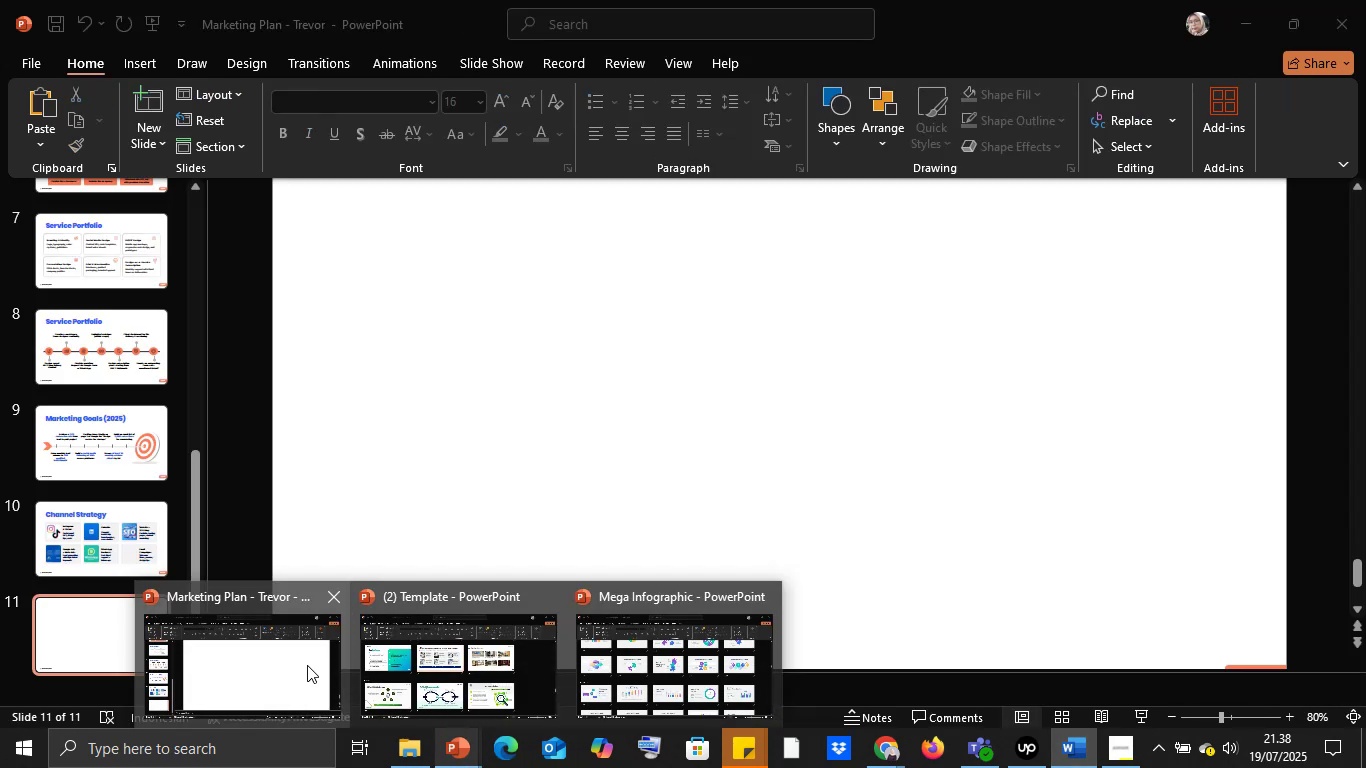 
left_click([307, 665])
 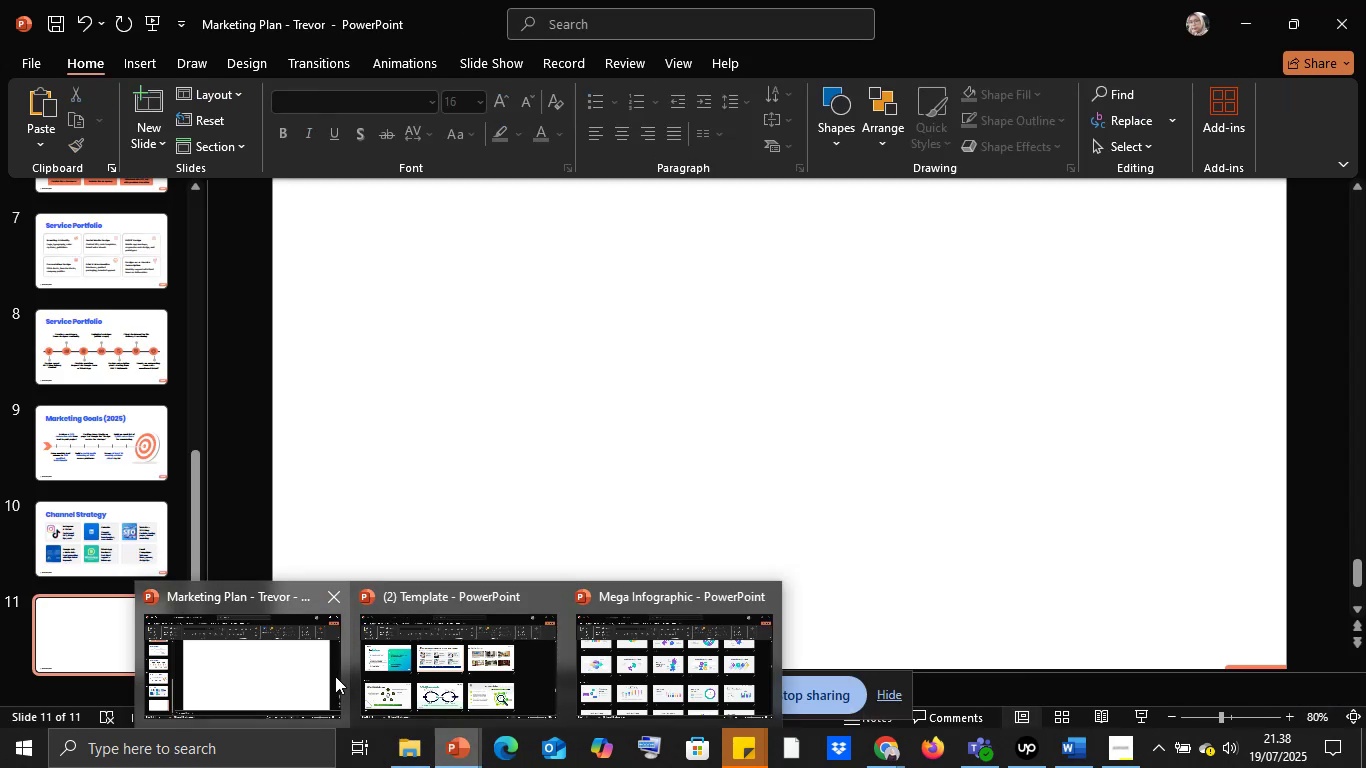 
left_click([412, 760])
 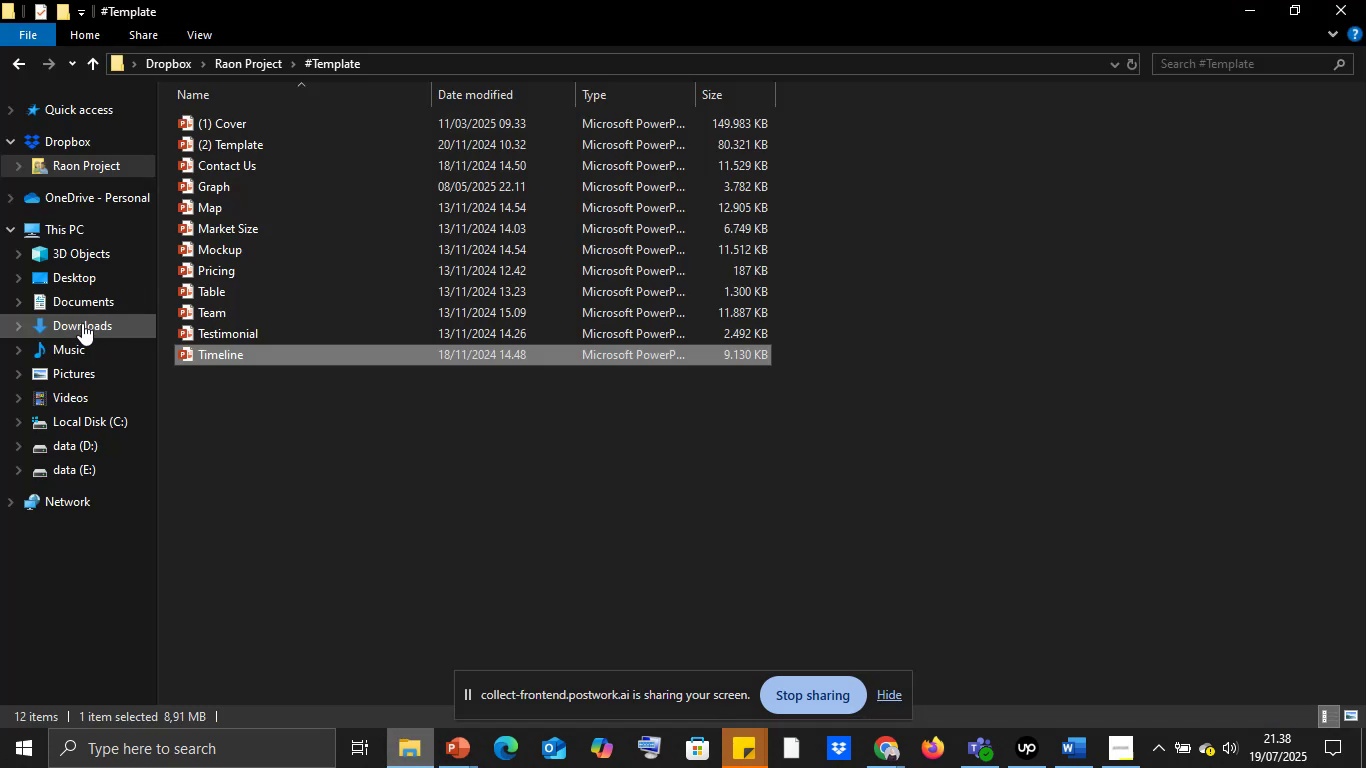 
left_click([82, 325])
 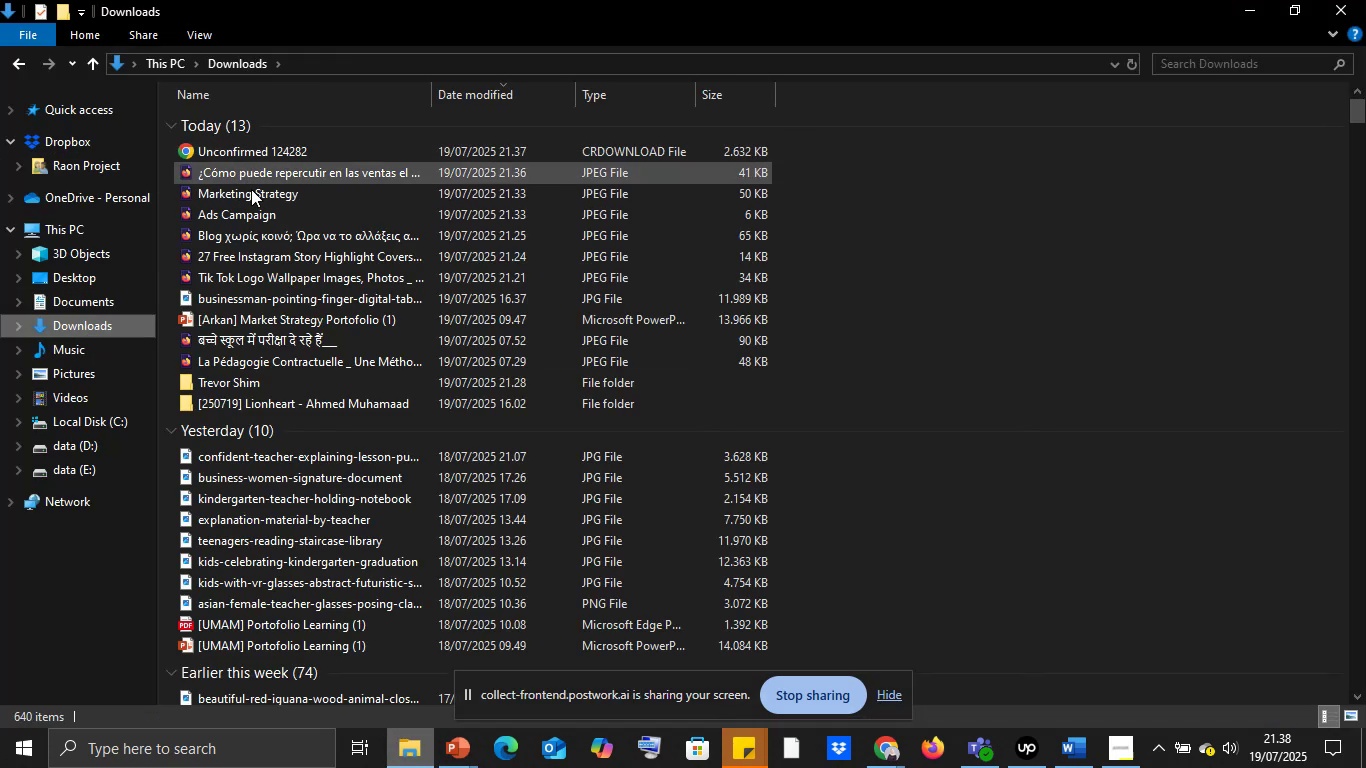 
mouse_move([250, 411])
 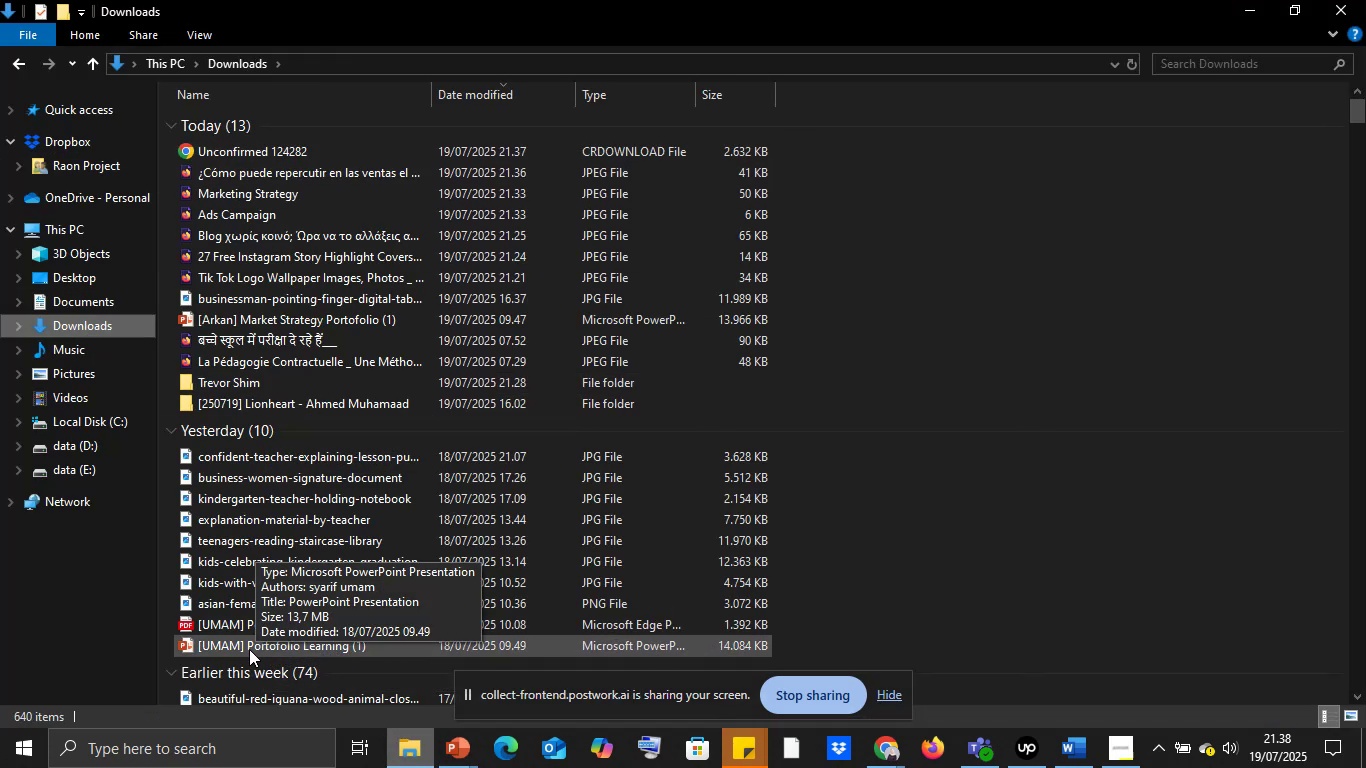 
double_click([249, 649])
 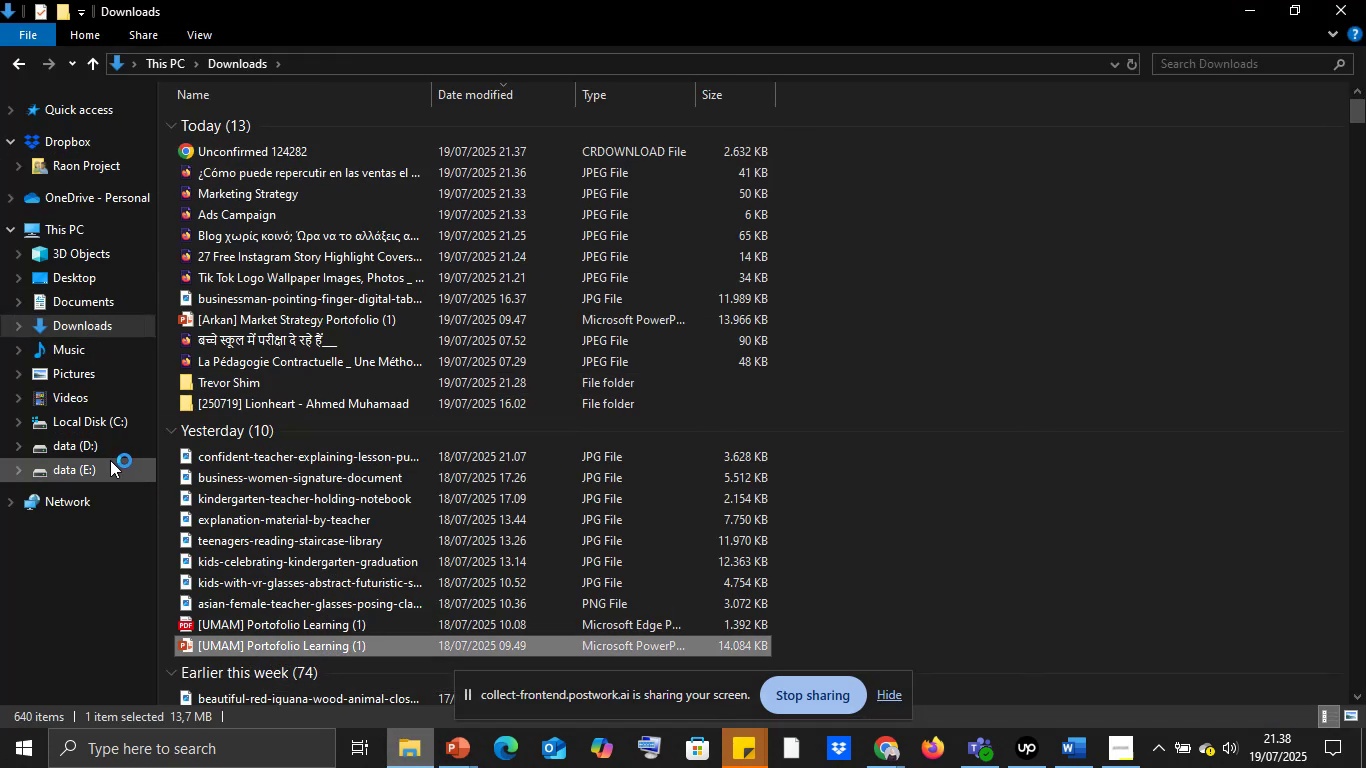 
left_click([110, 460])
 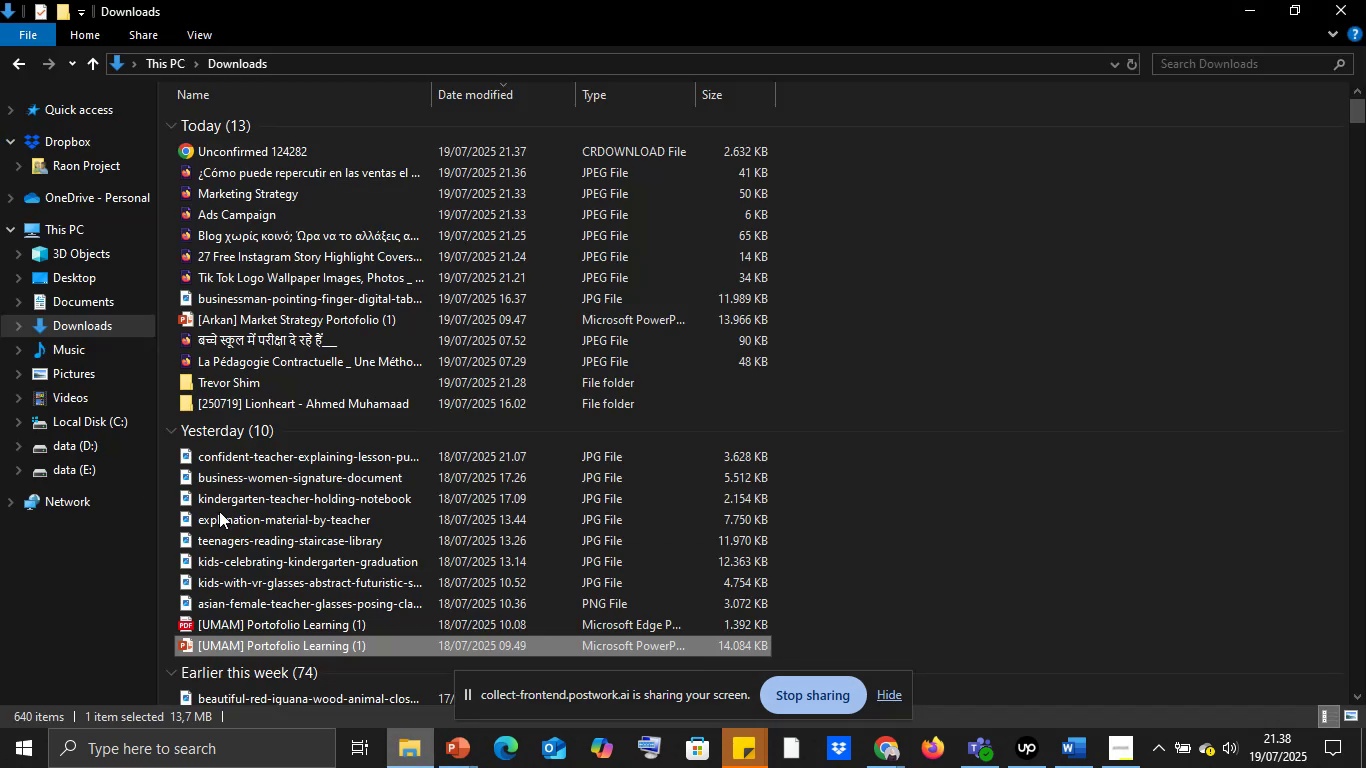 
left_click([474, 752])
 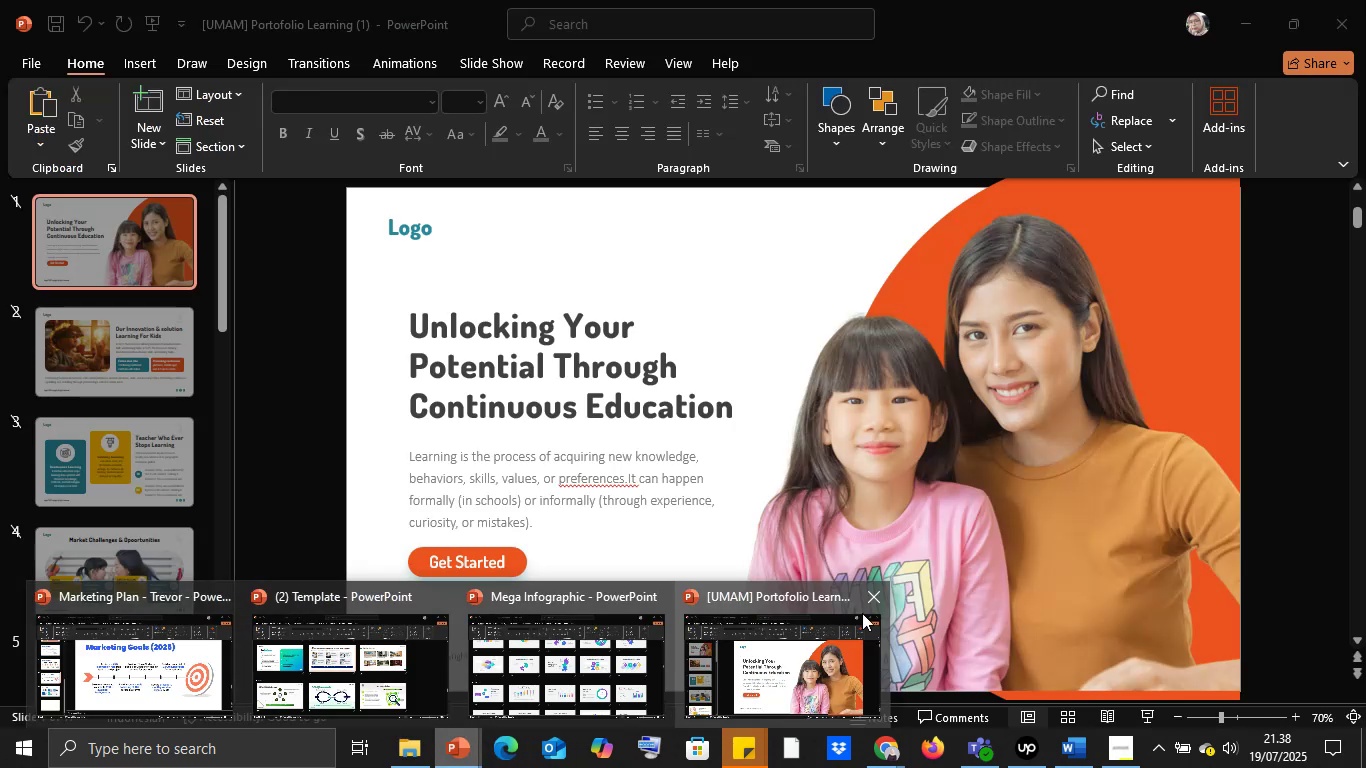 
left_click([883, 589])
 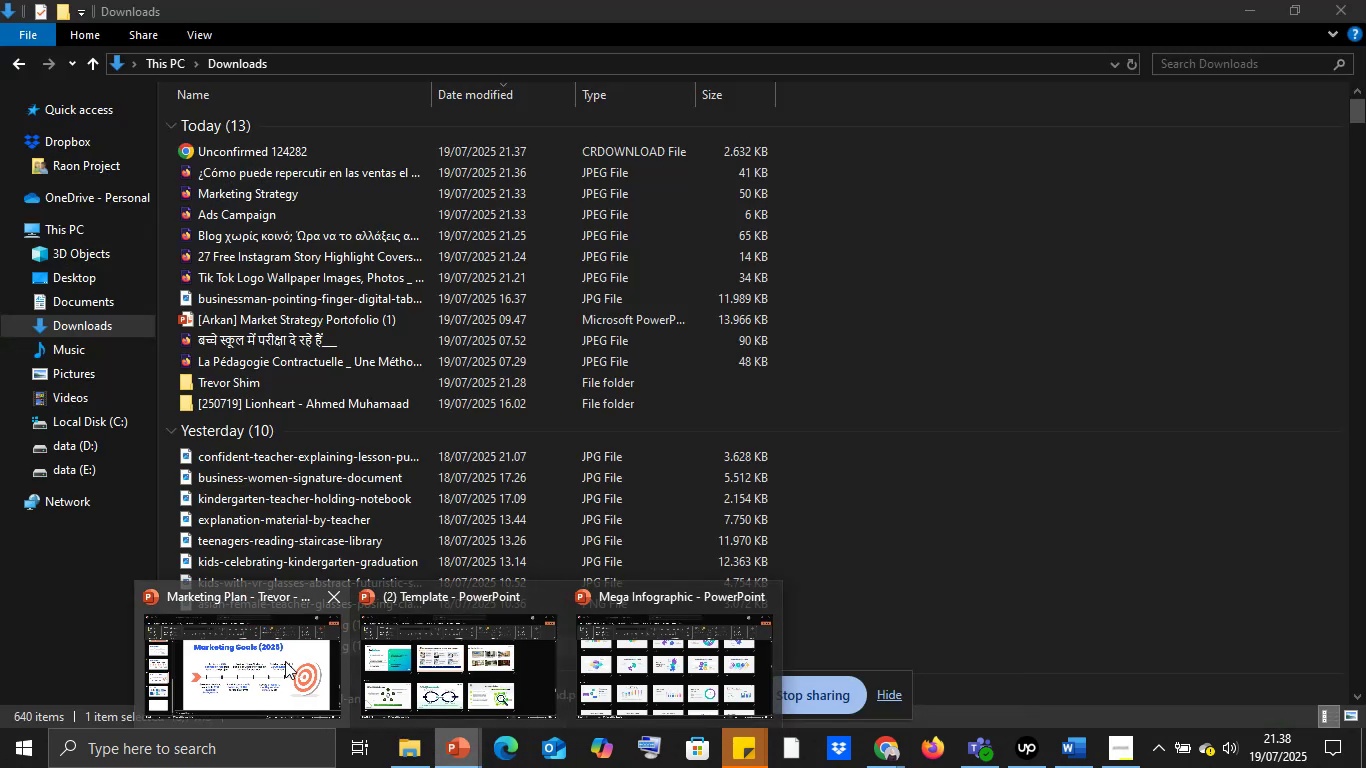 
left_click([277, 661])
 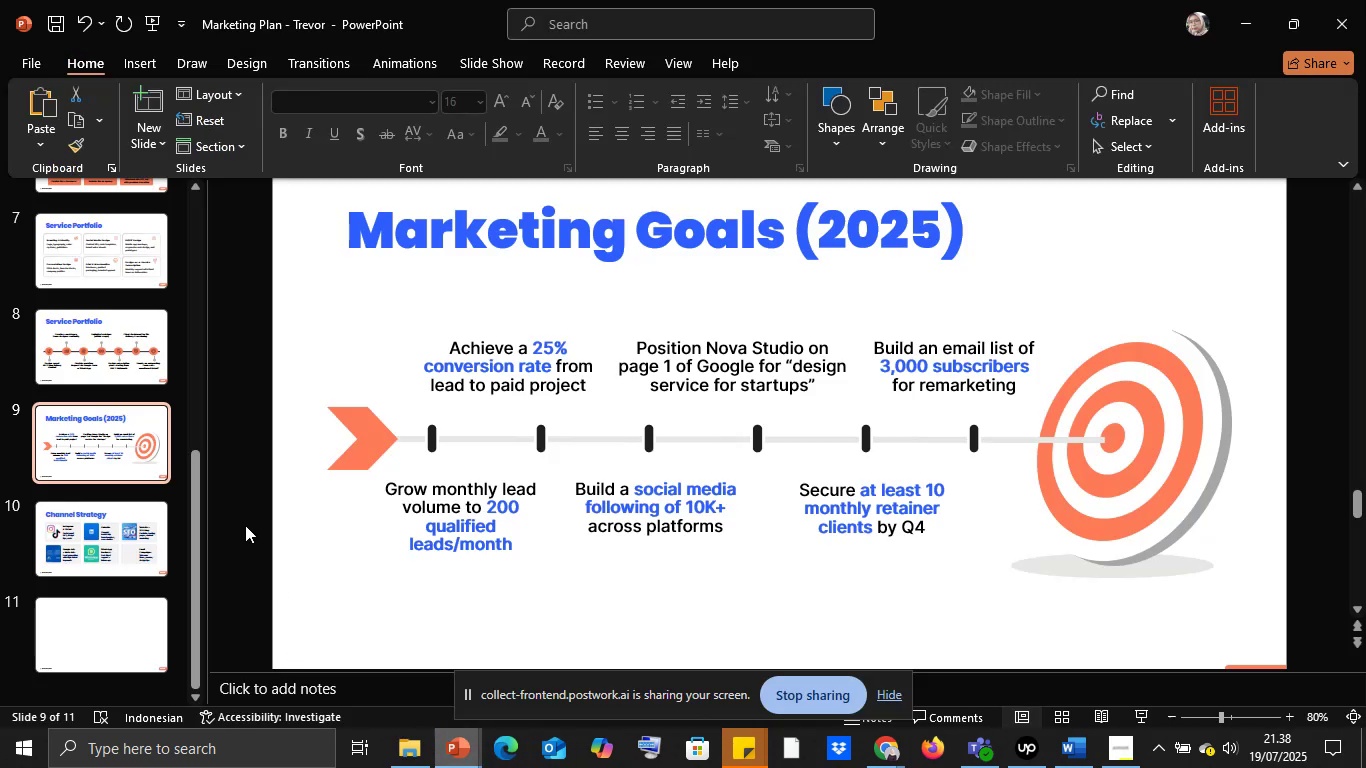 
left_click([245, 525])
 